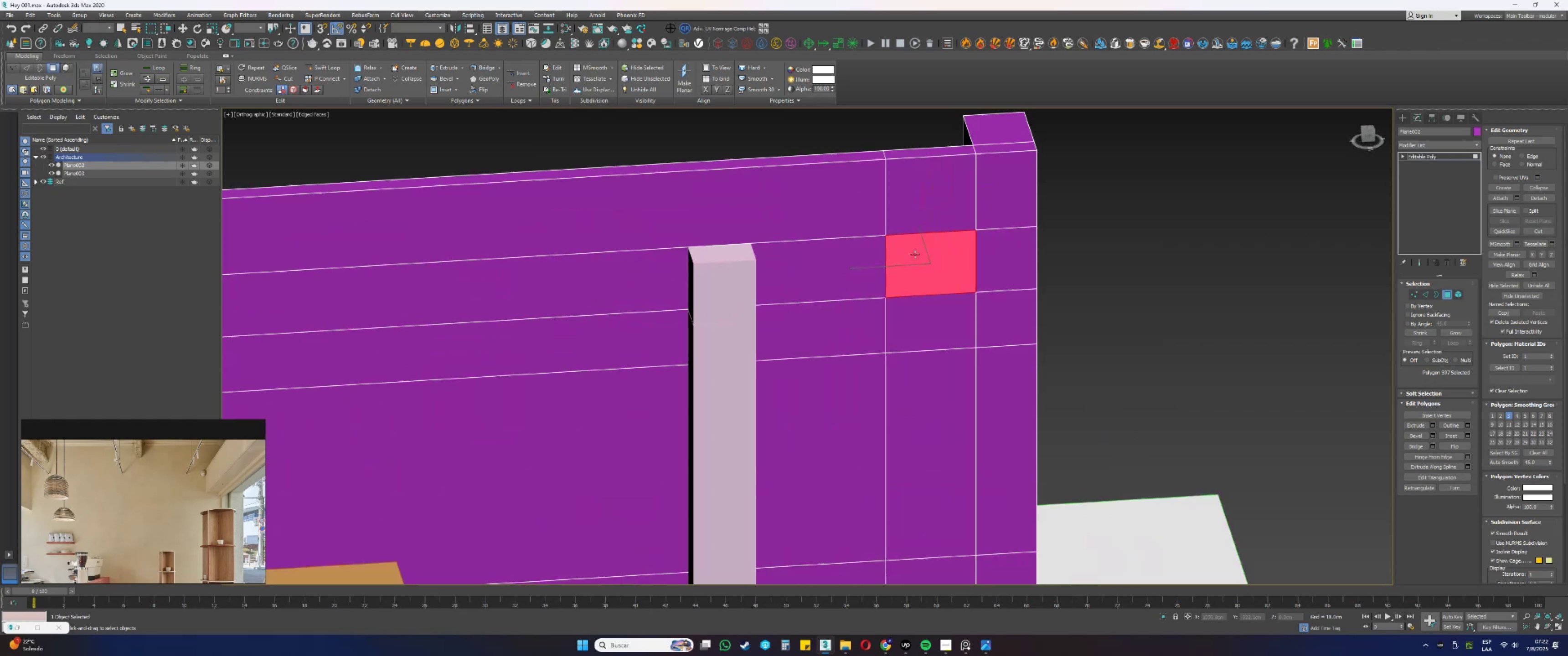 
hold_key(key=AltLeft, duration=0.92)
 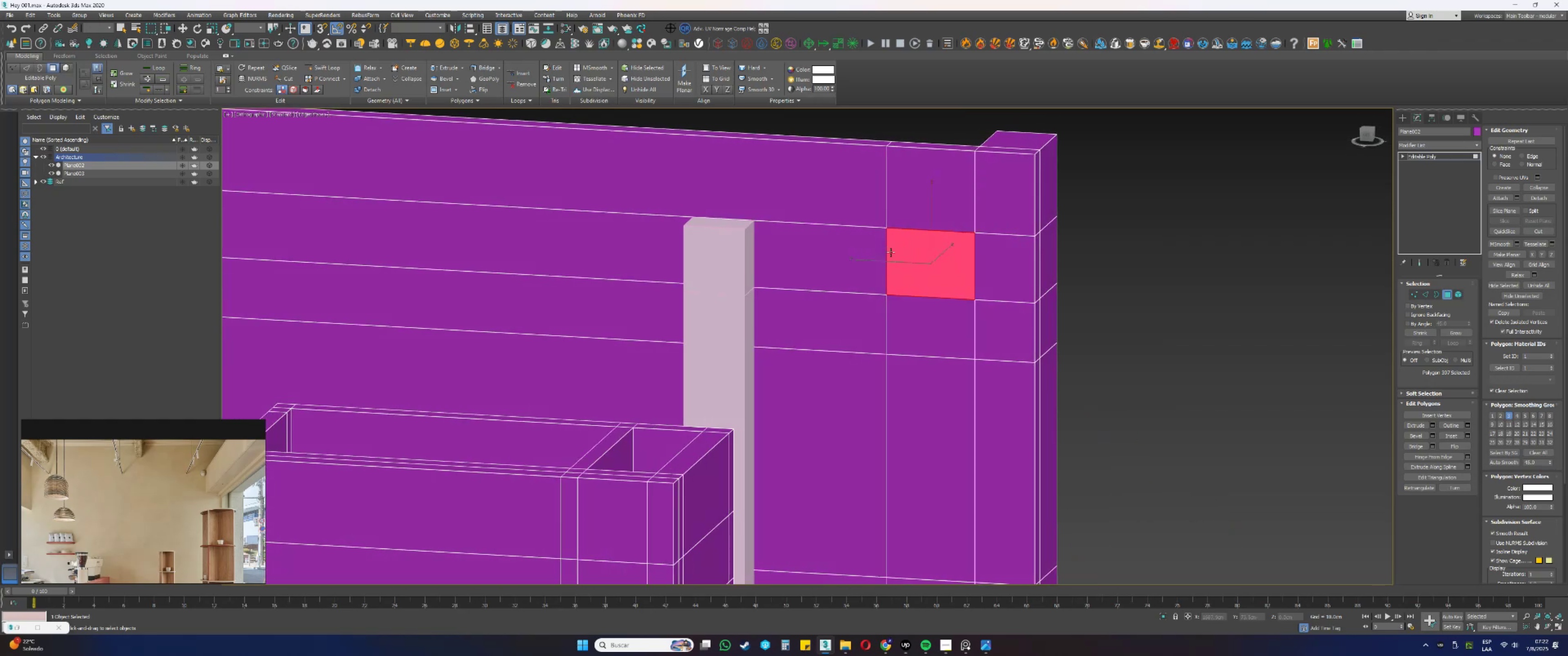 
key(2)
 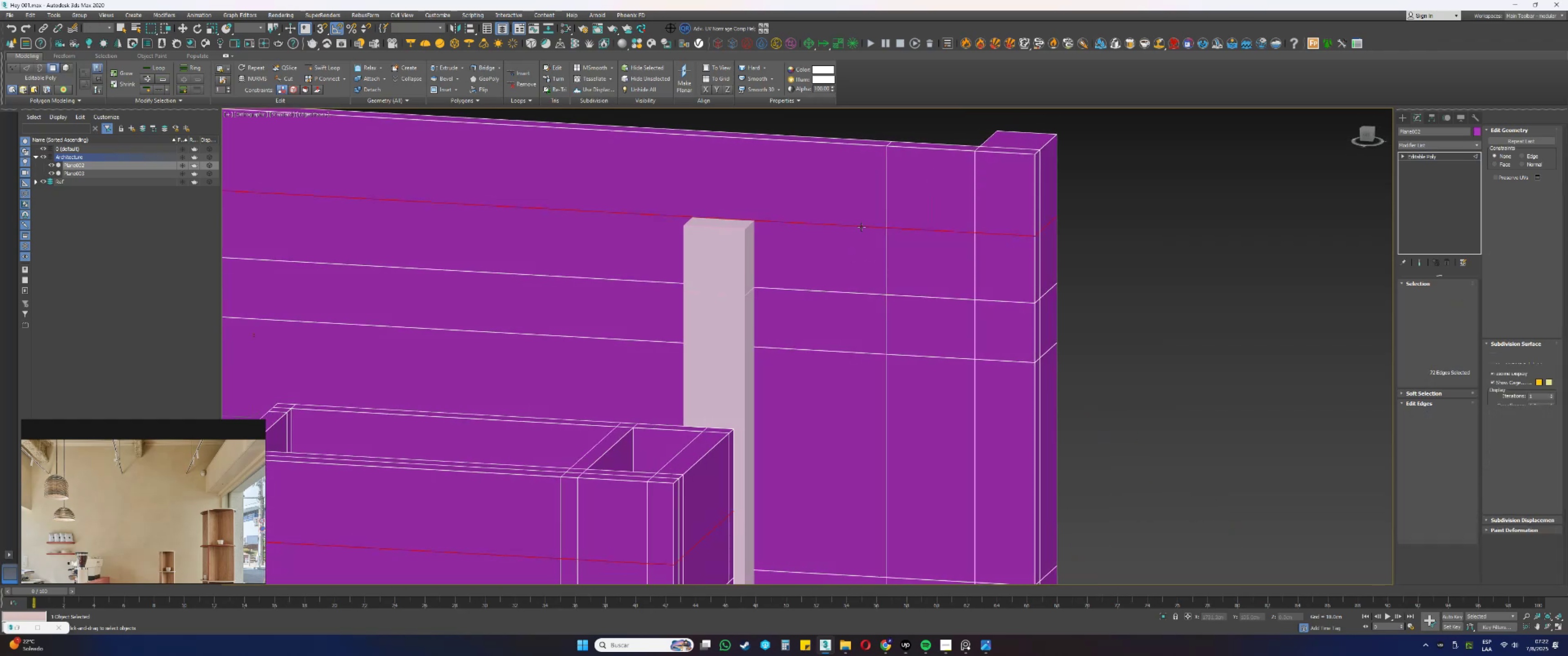 
left_click([861, 227])
 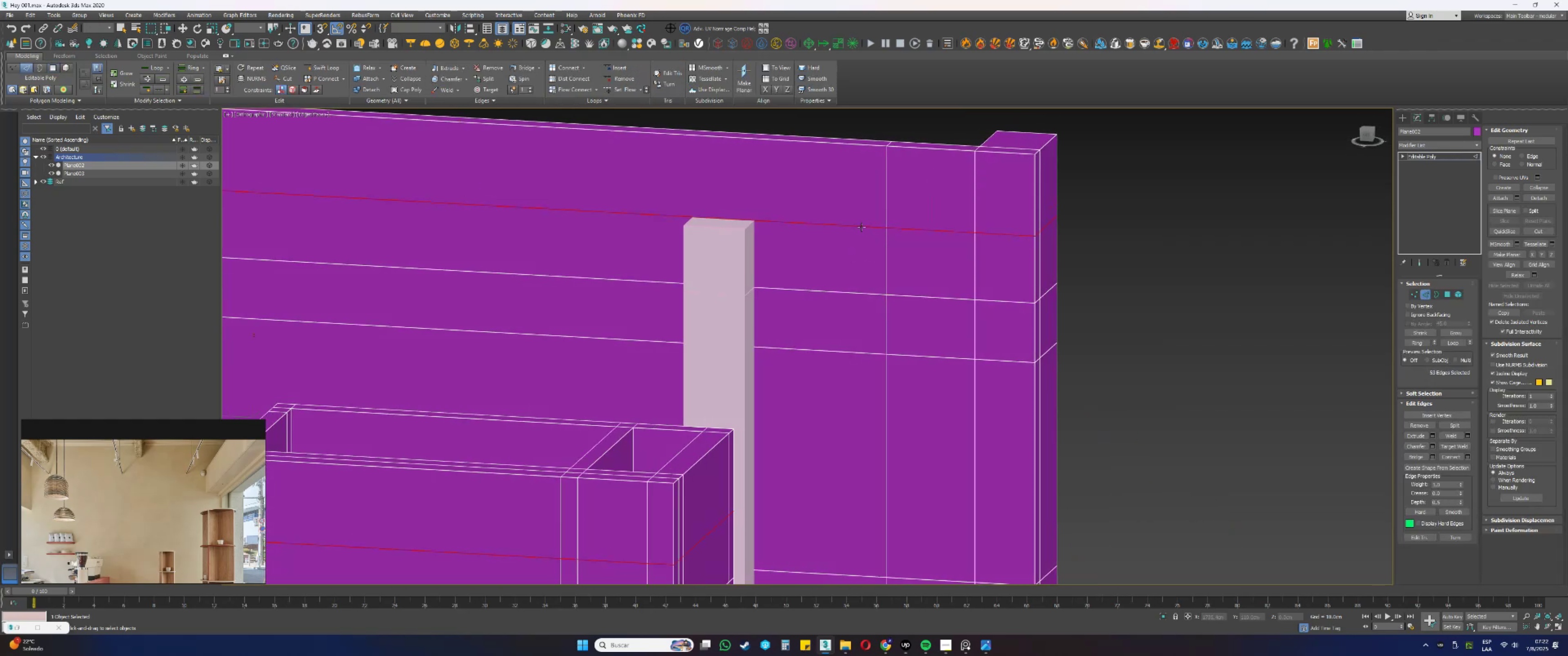 
key(Control+Backspace)
 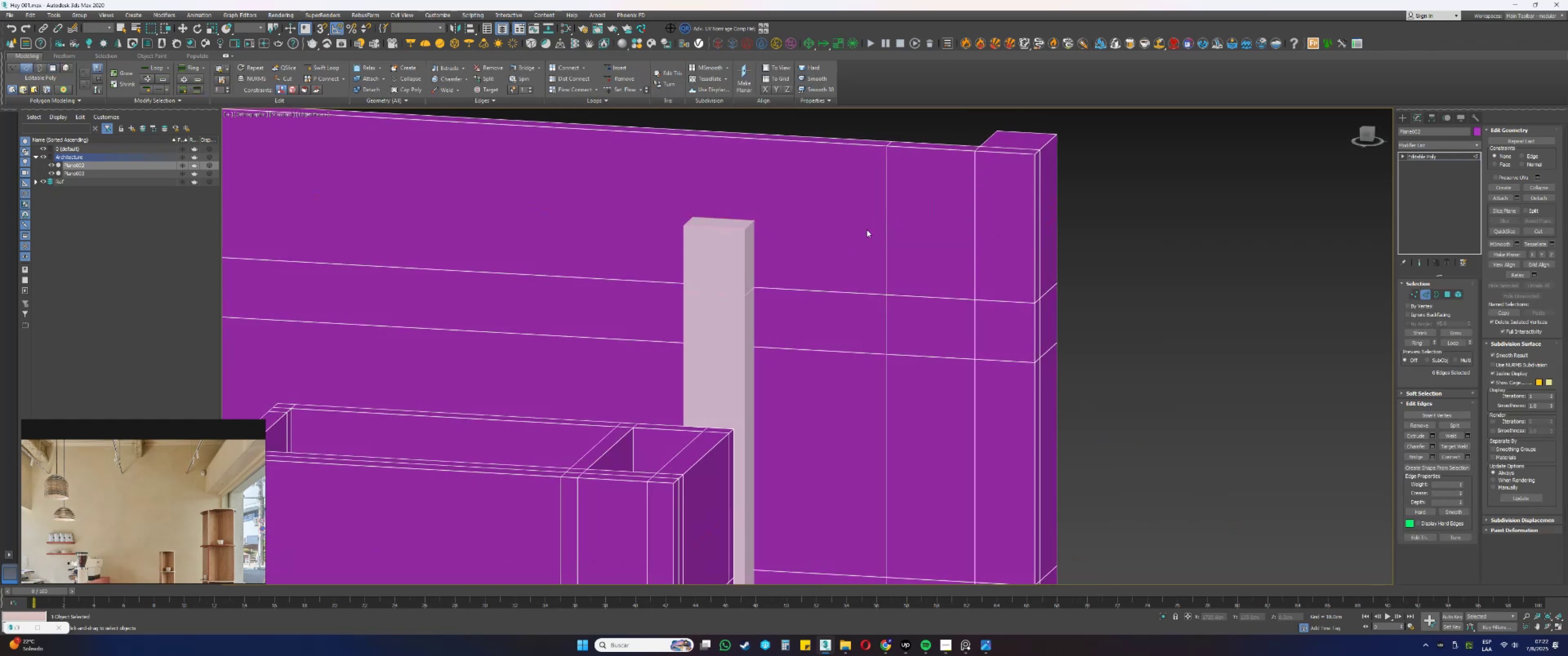 
left_click_drag(start_coordinate=[1144, 225], to_coordinate=[987, 220])
 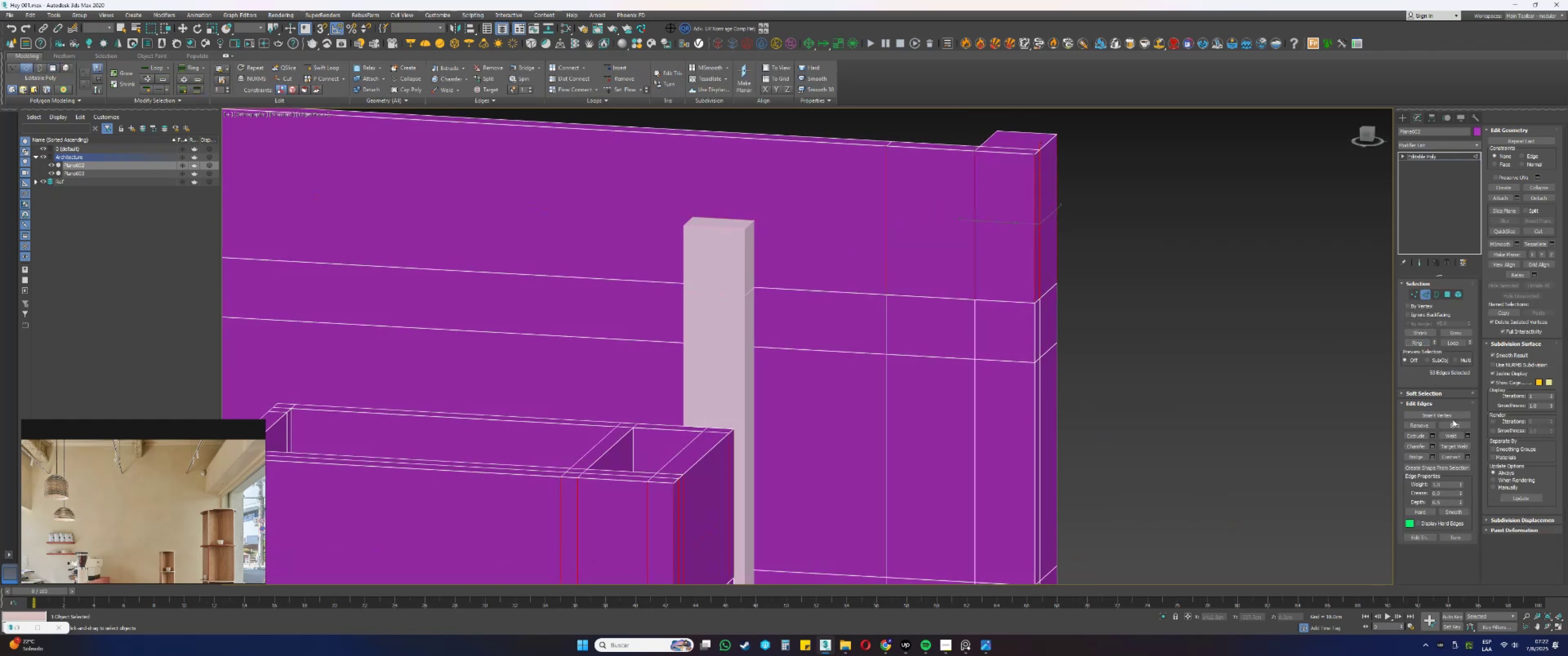 
left_click([1450, 458])
 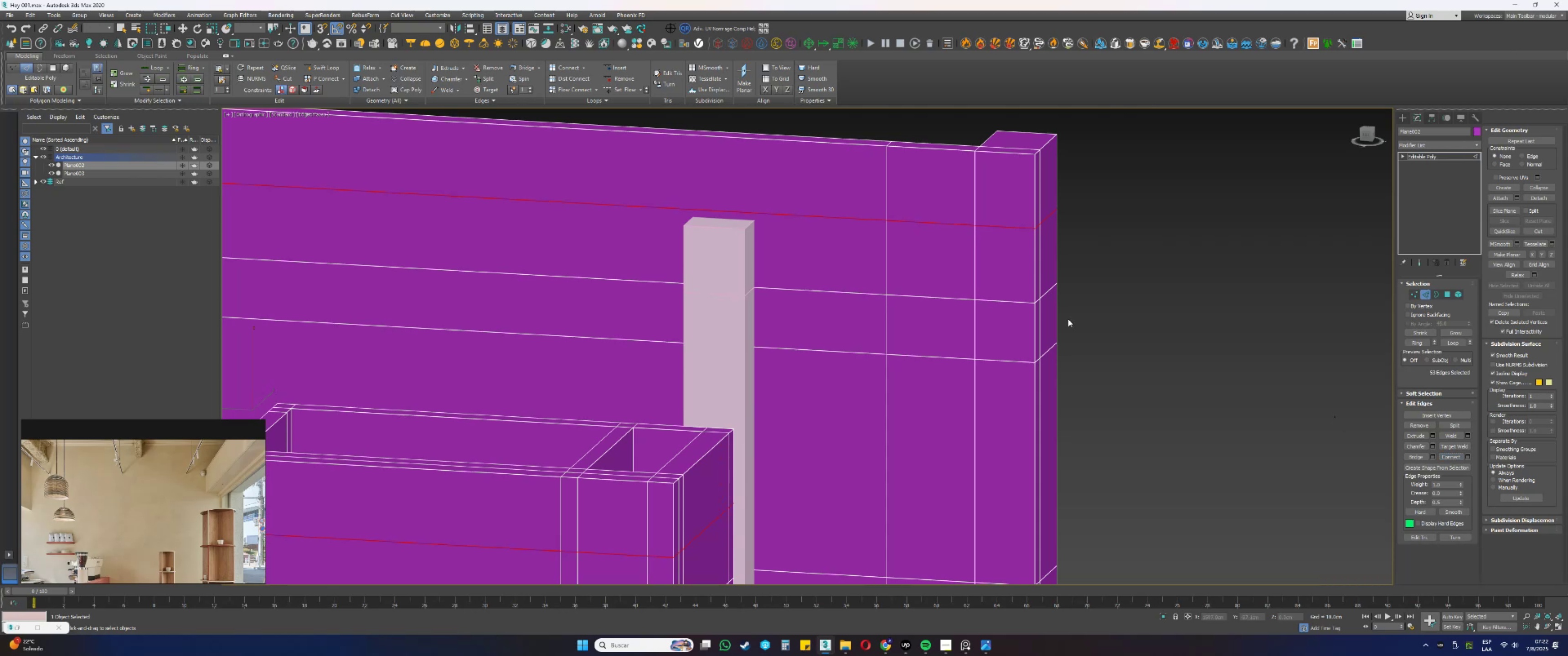 
key(4)
 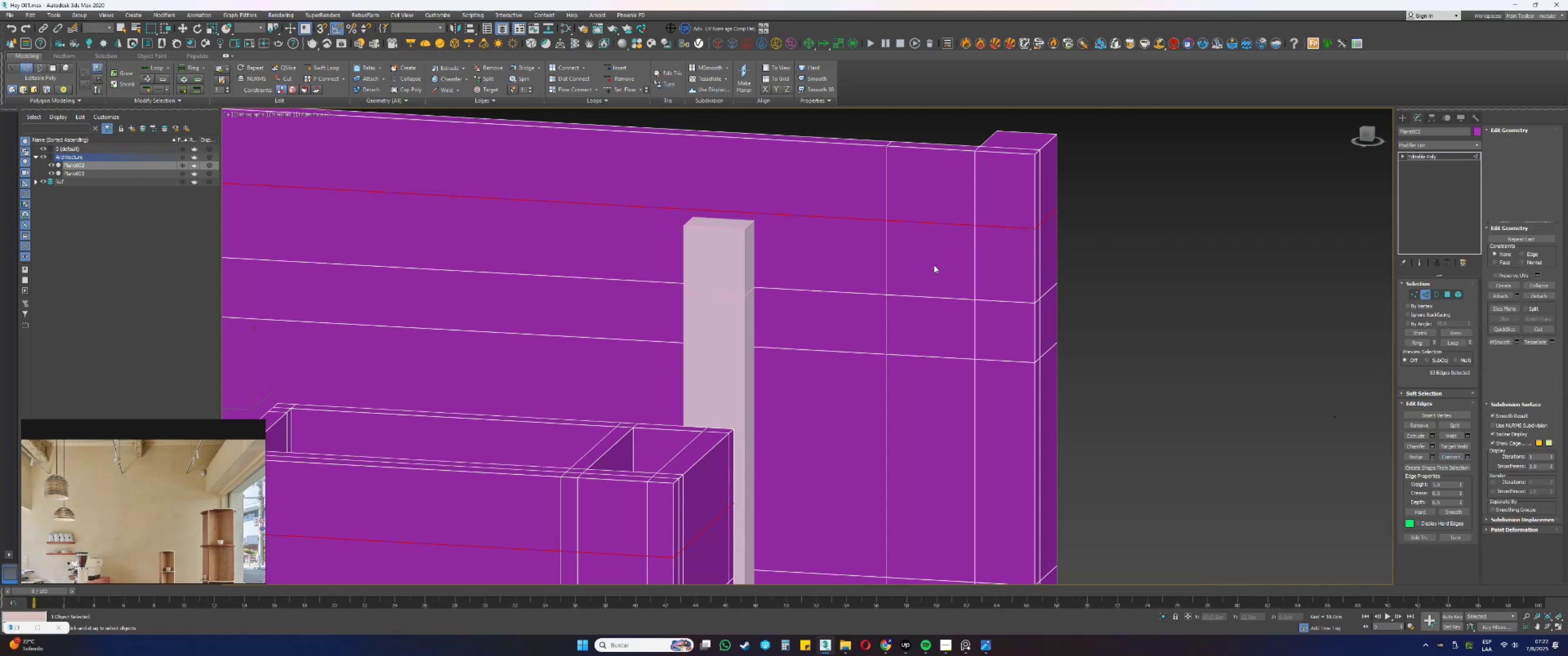 
left_click([924, 261])
 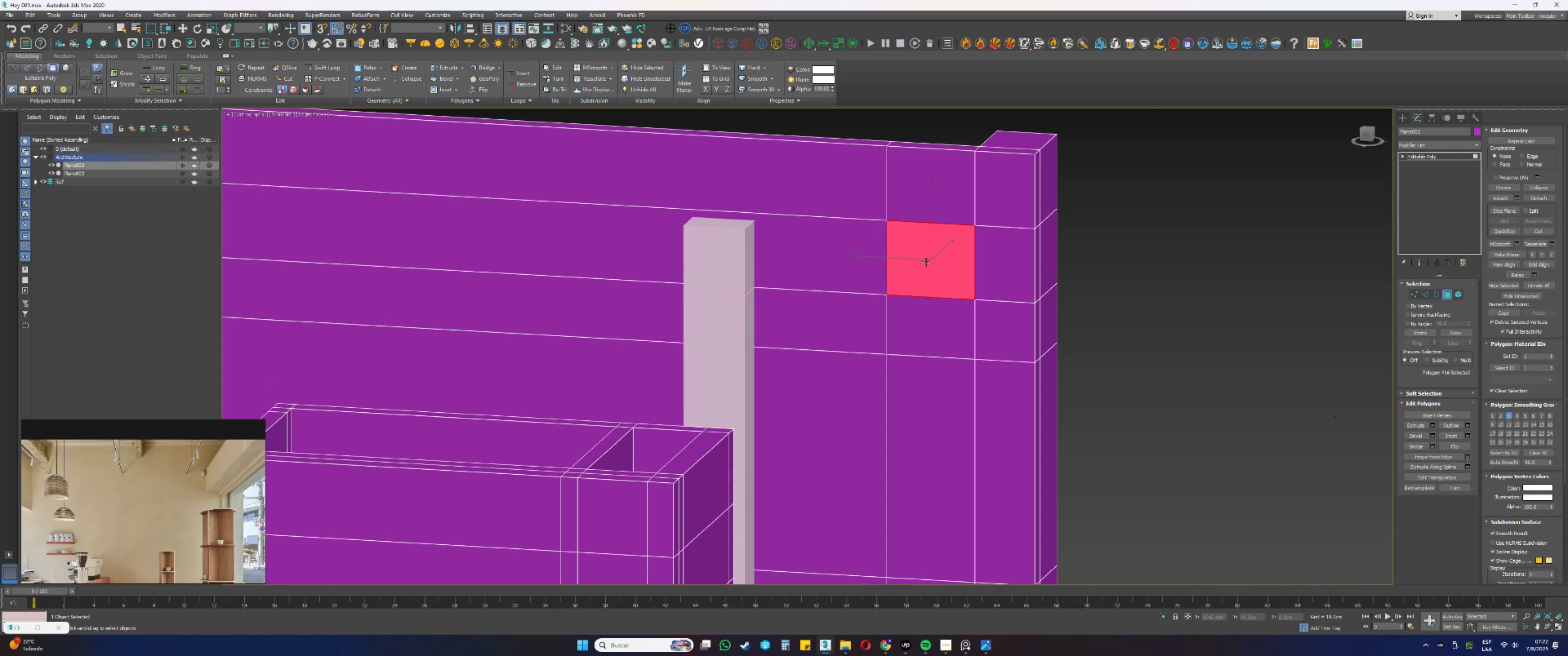 
key(Alt+AltLeft)
 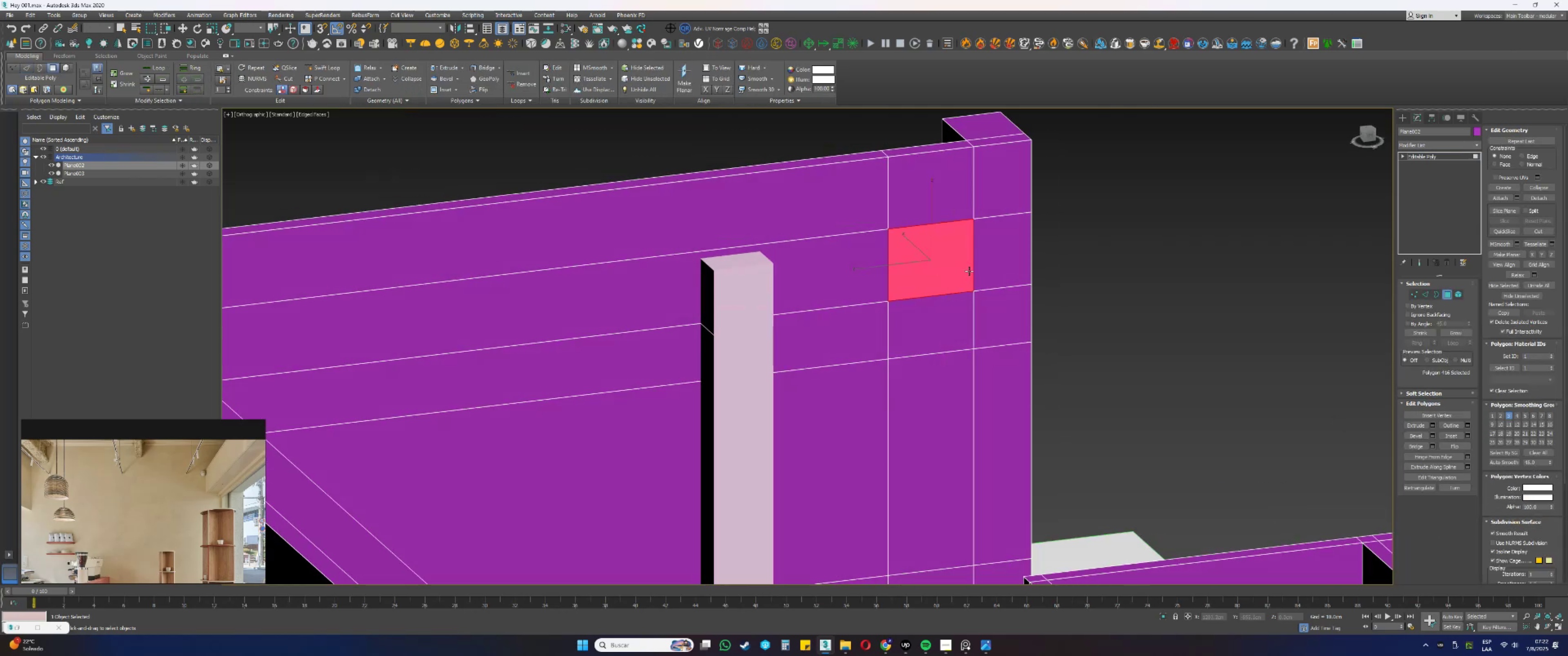 
hold_key(key=ControlLeft, duration=0.43)
left_click([1014, 249])
 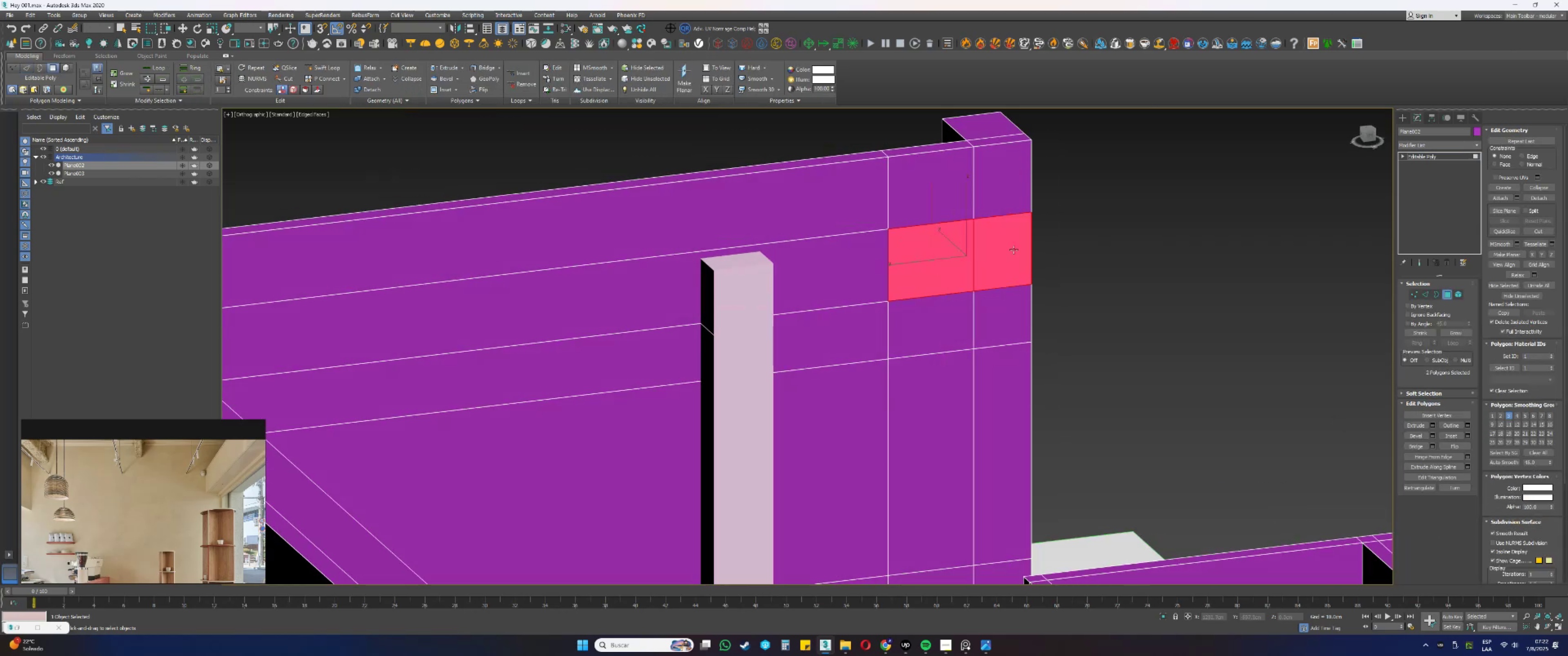 
scroll: coordinate [973, 251], scroll_direction: down, amount: 2.0
 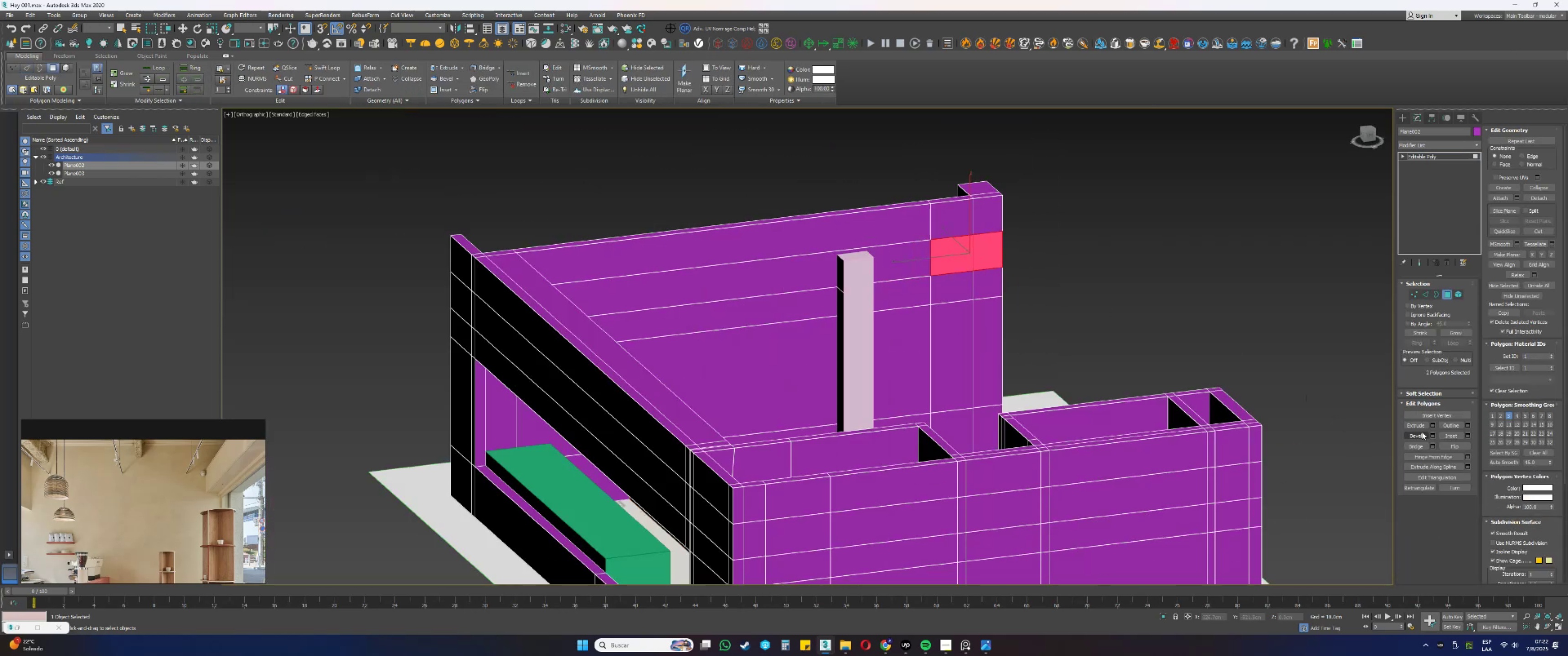 
left_click([1416, 428])
 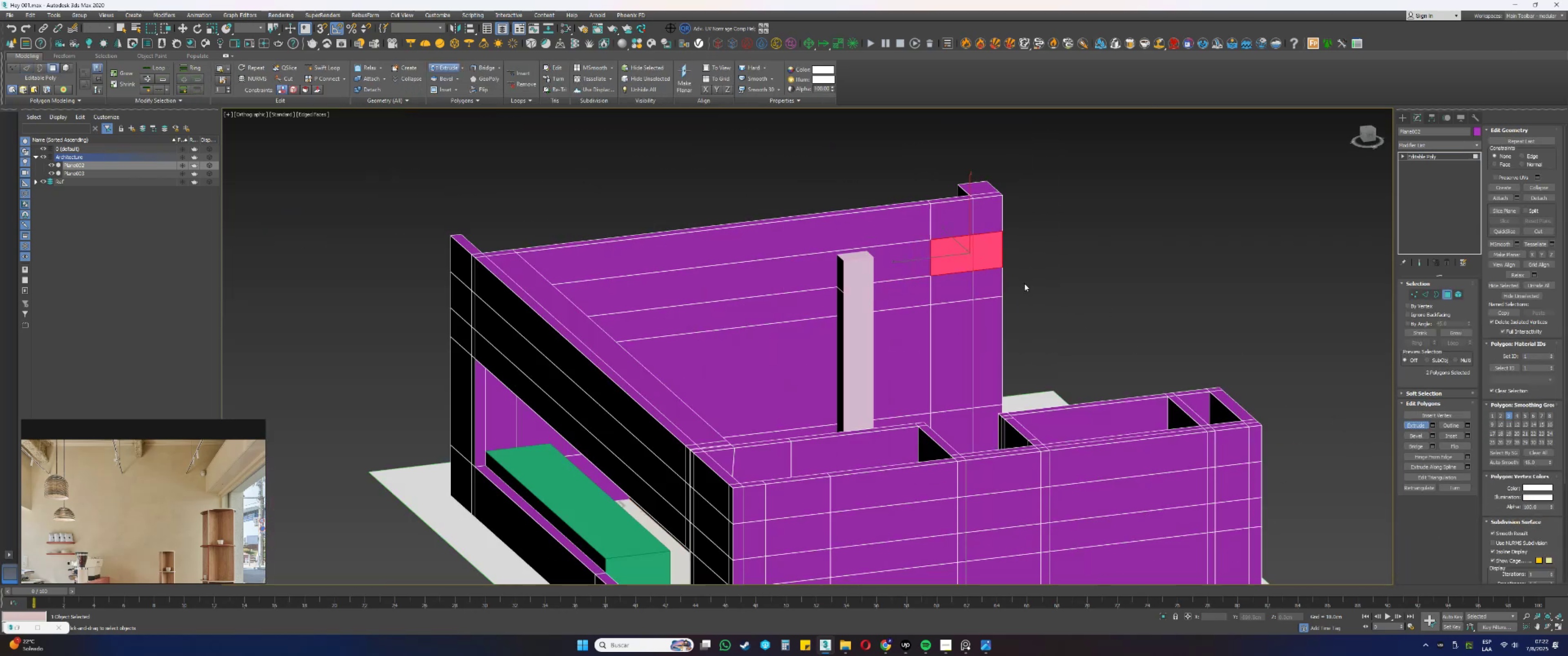 
left_click_drag(start_coordinate=[982, 254], to_coordinate=[986, 228])
 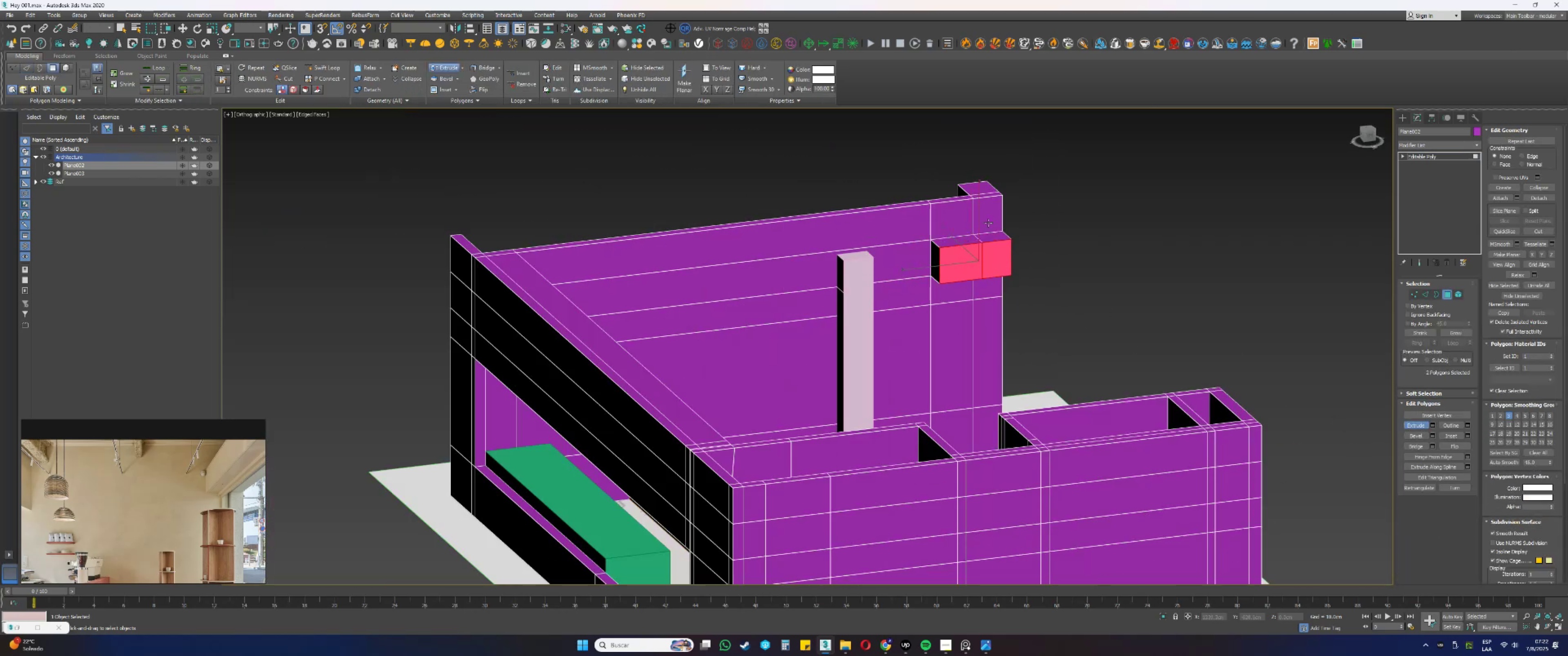 
right_click([989, 221])
 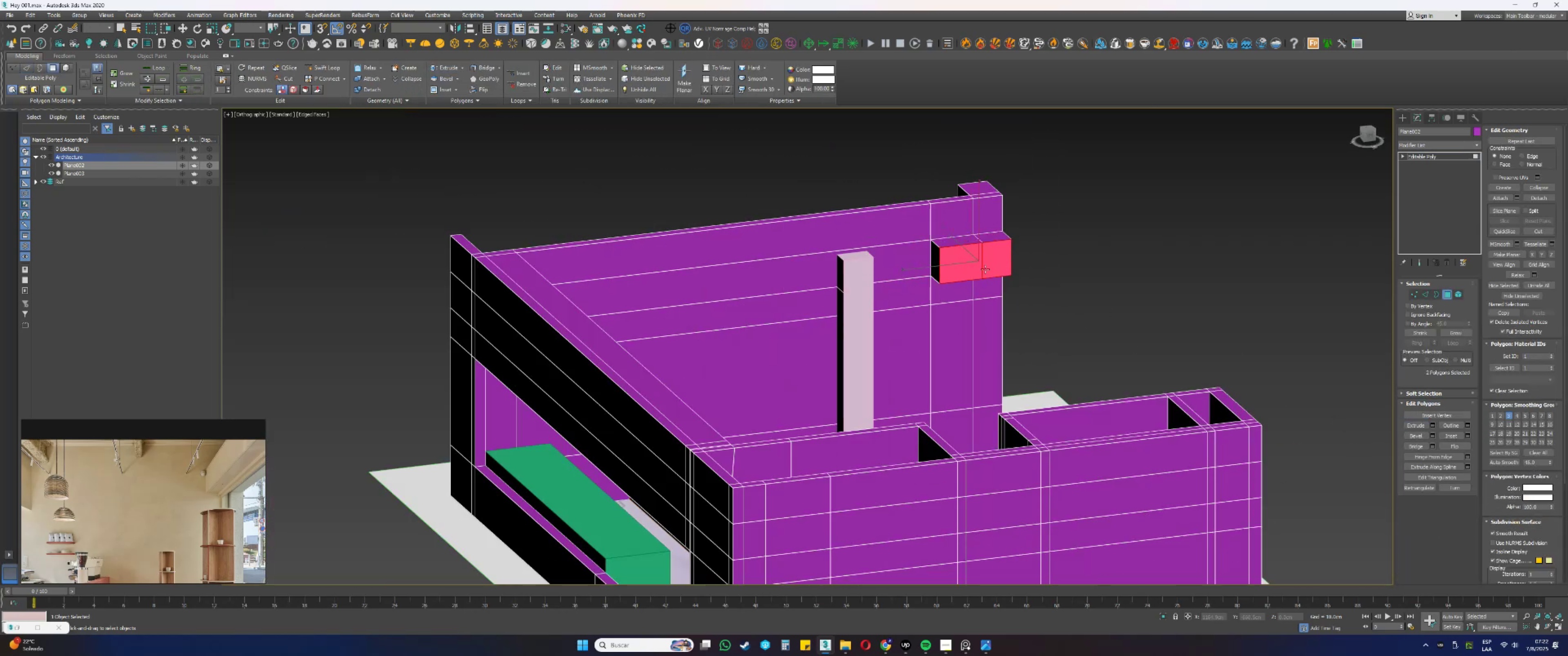 
key(Alt+AltLeft)
 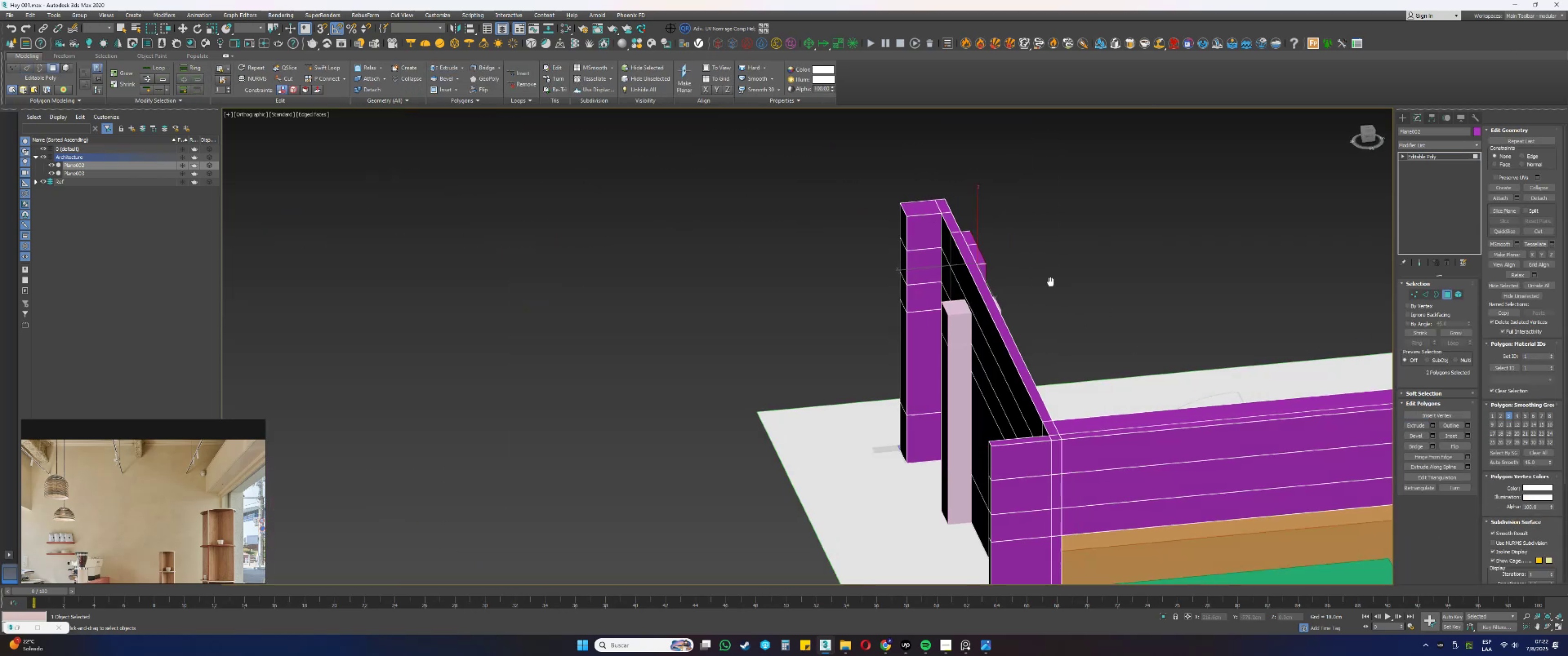 
key(W)
 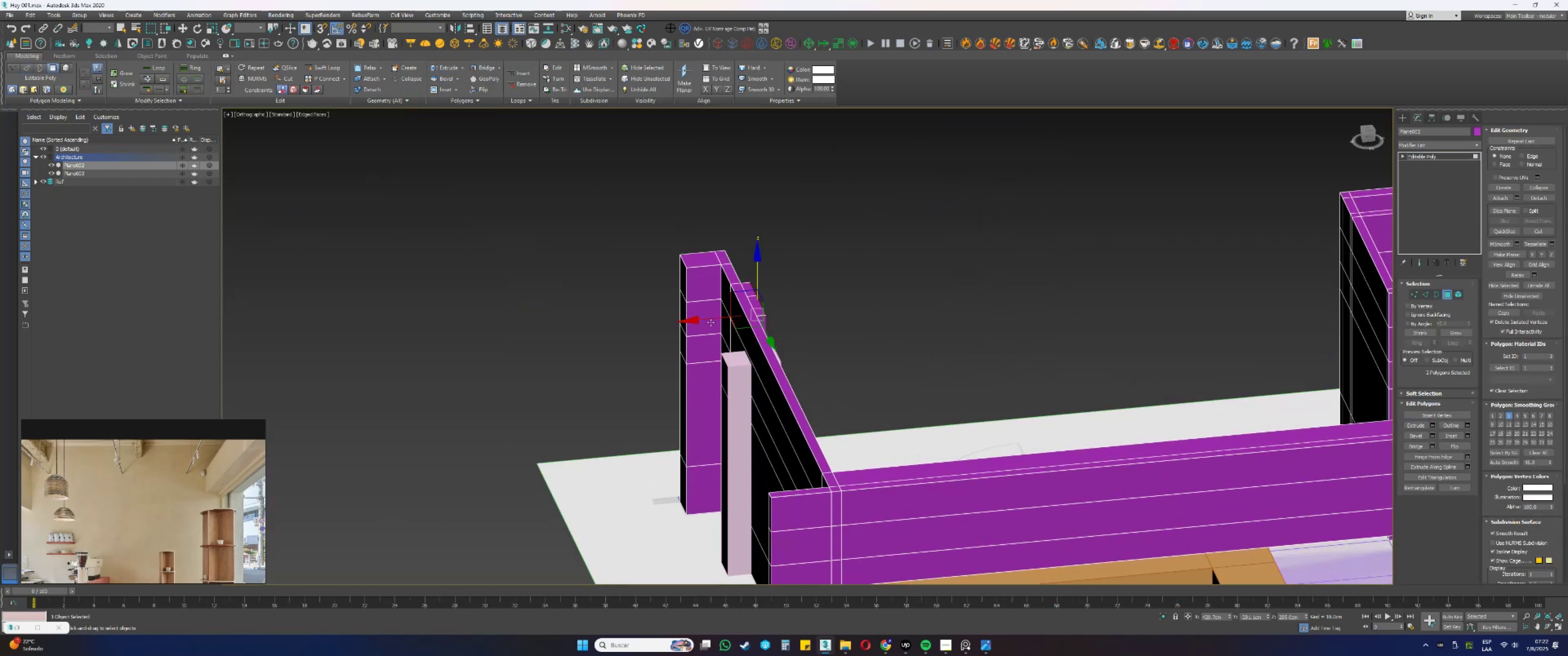 
left_click_drag(start_coordinate=[702, 319], to_coordinate=[1270, 270])
 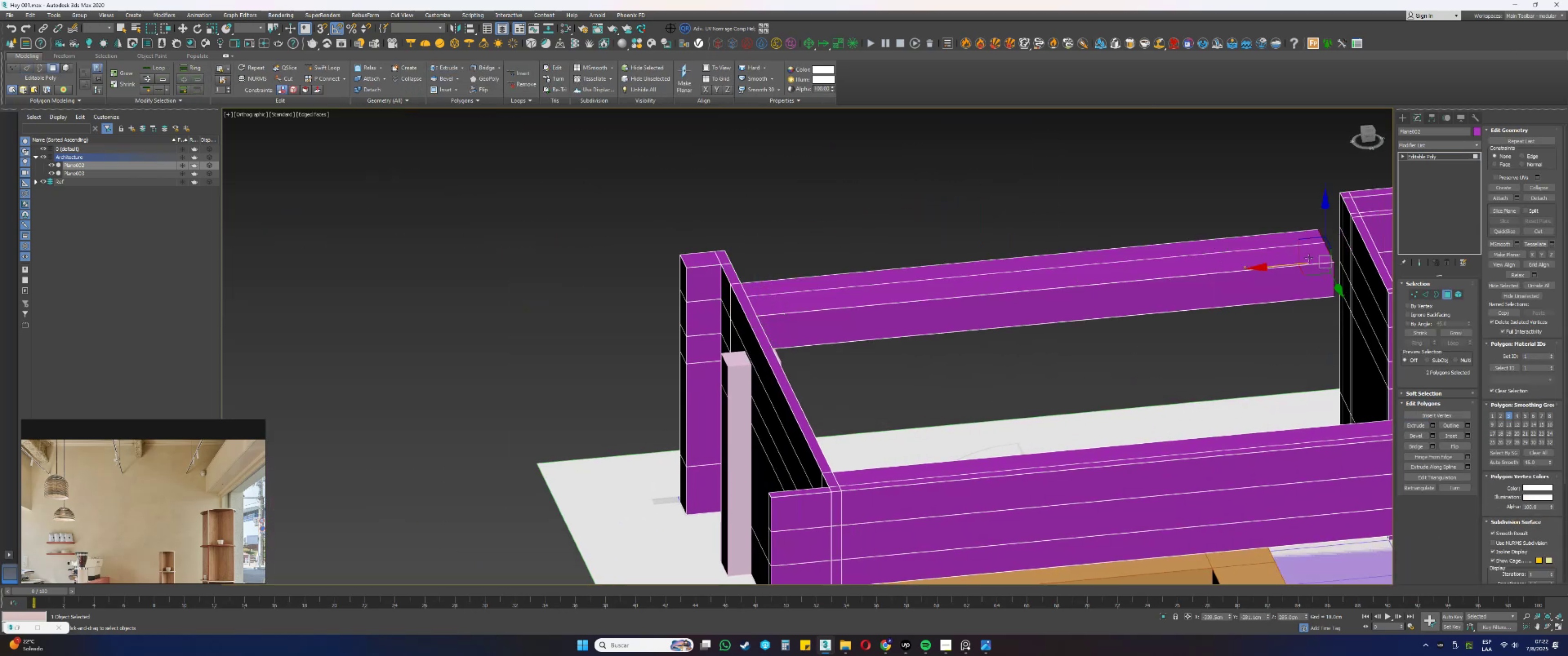 
hold_key(key=AltLeft, duration=0.32)
 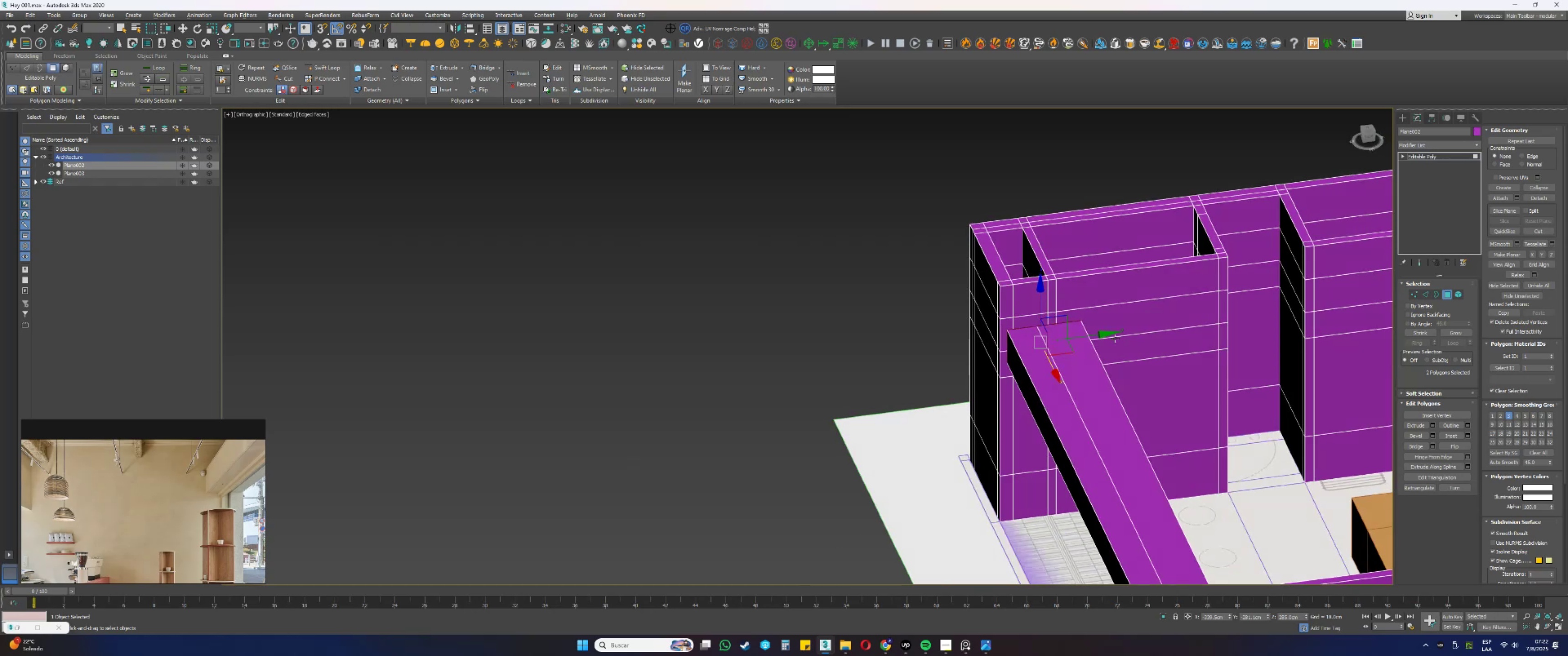 
scroll: coordinate [1070, 297], scroll_direction: up, amount: 2.0
 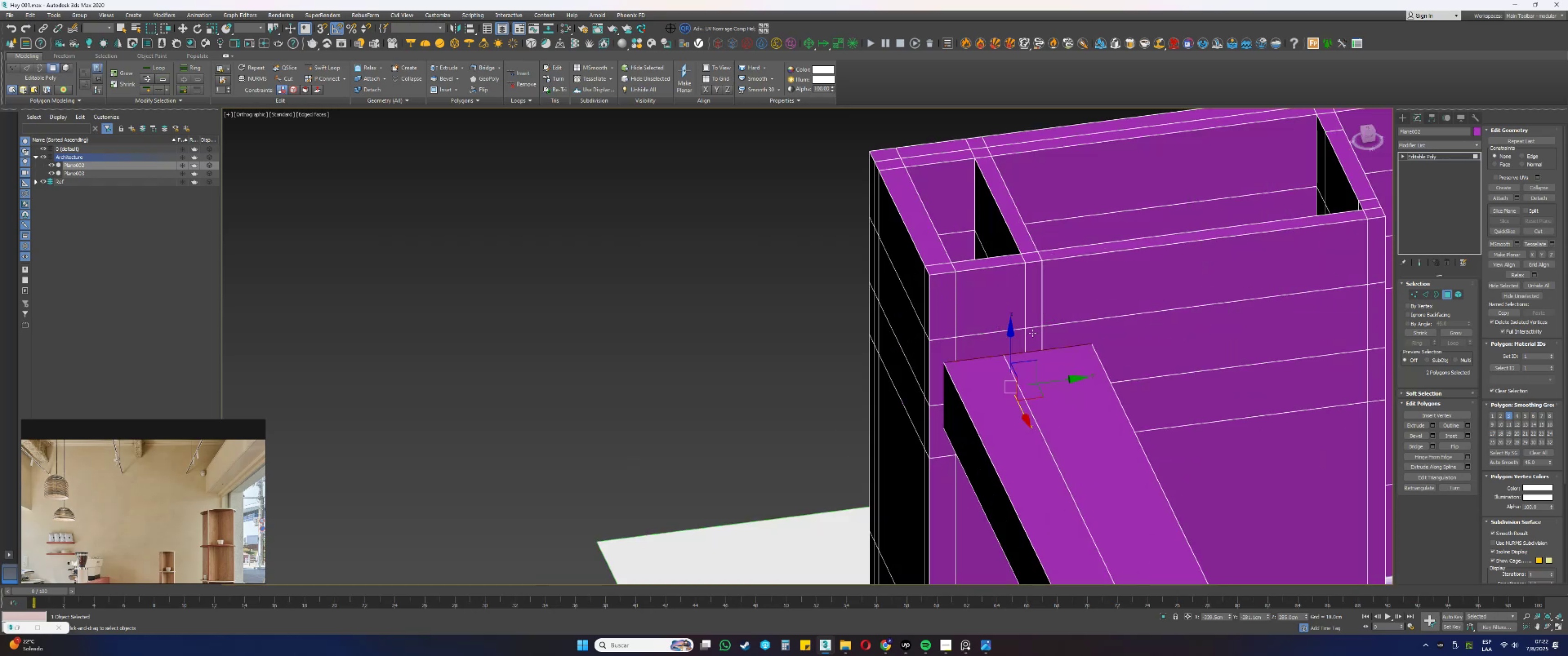 
key(Alt+AltLeft)
 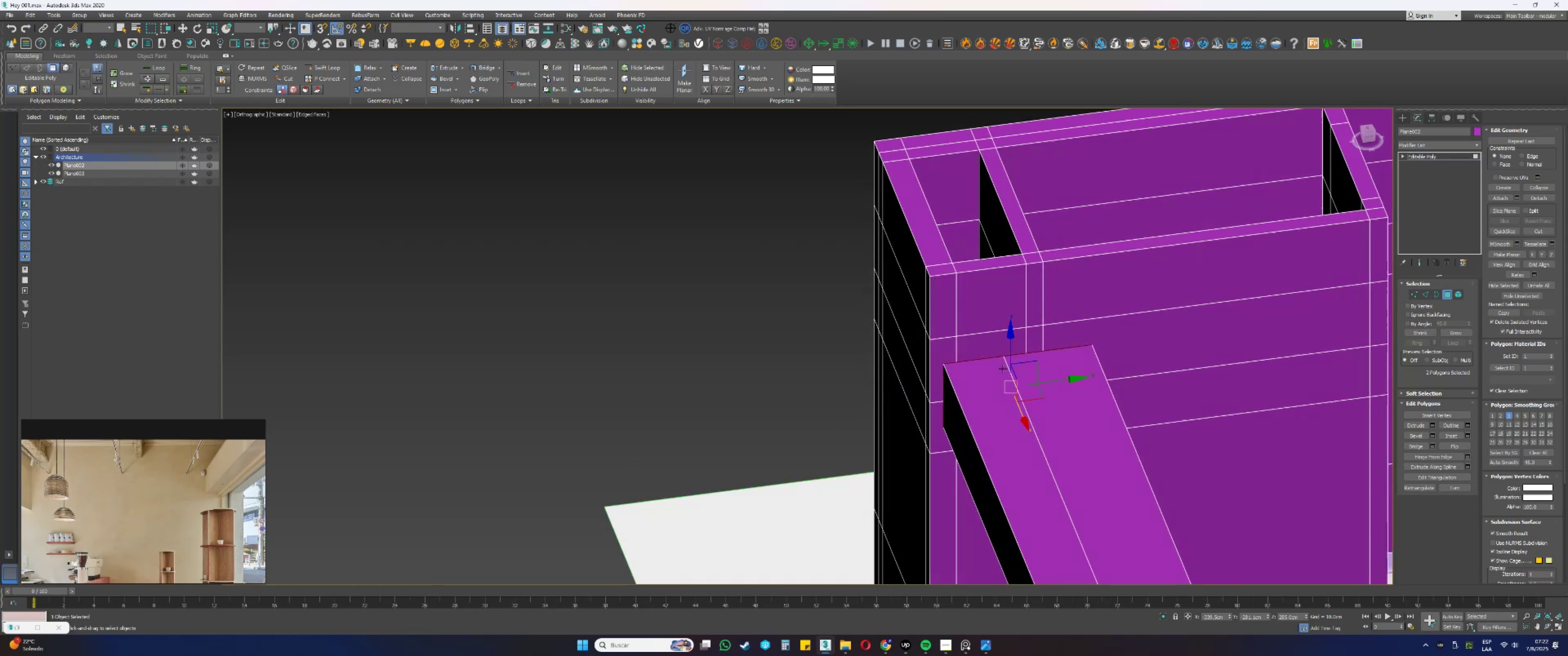 
scroll: coordinate [1003, 383], scroll_direction: up, amount: 1.0
 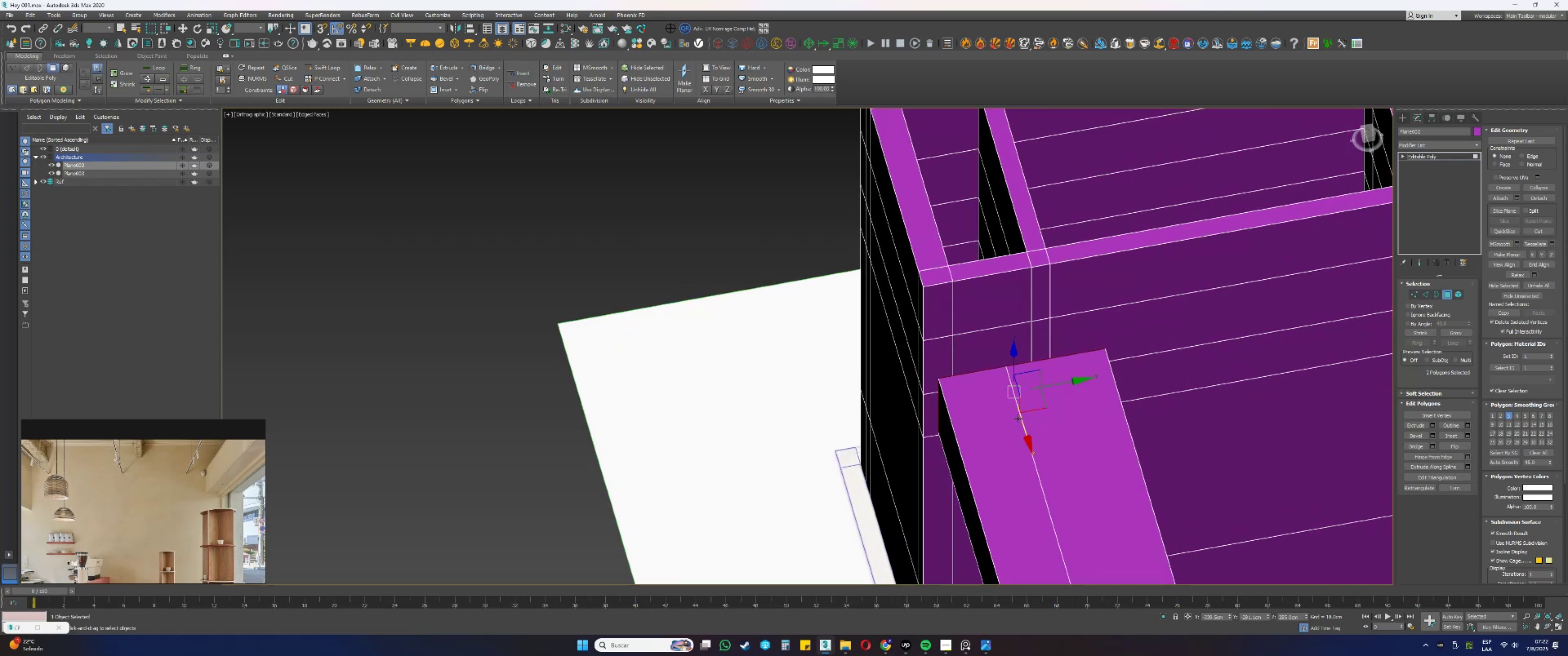 
left_click_drag(start_coordinate=[1021, 420], to_coordinate=[1016, 383])
 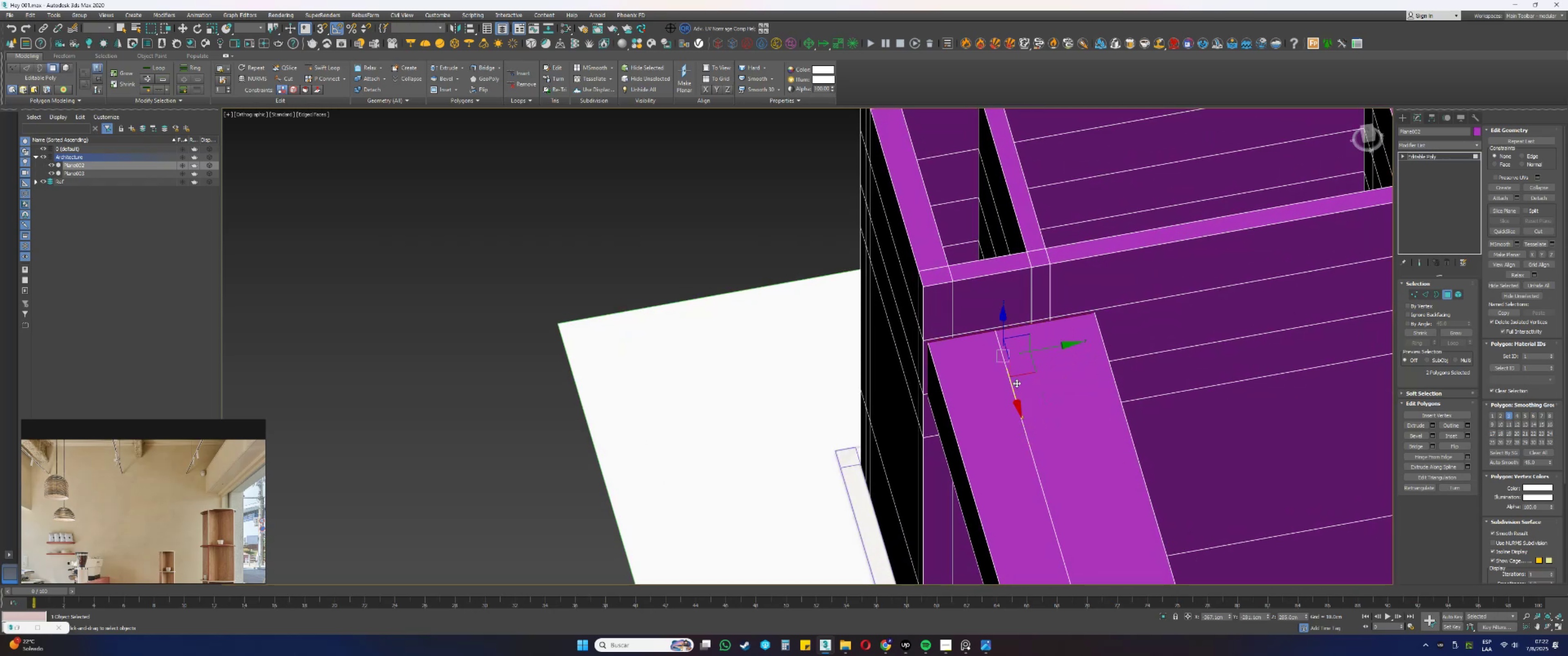 
key(Alt+AltLeft)
 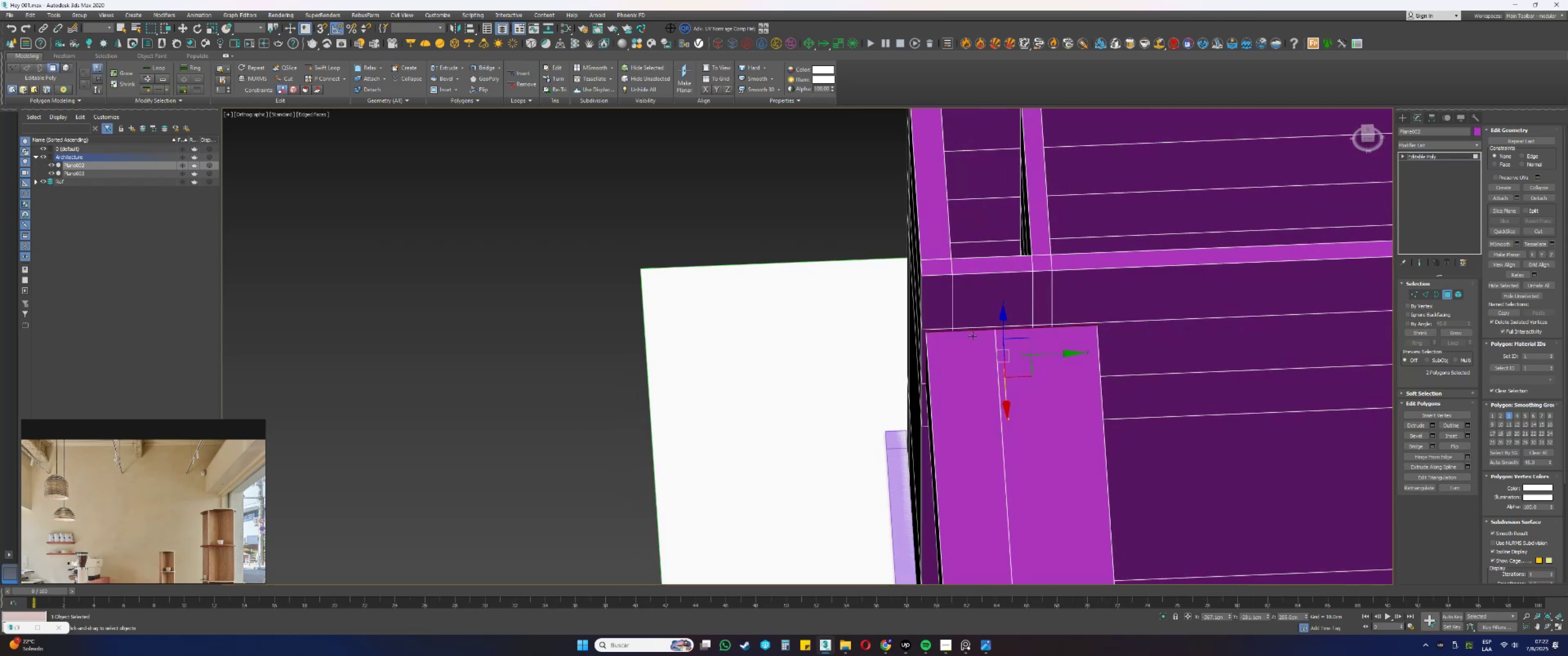 
scroll: coordinate [942, 286], scroll_direction: up, amount: 1.0
 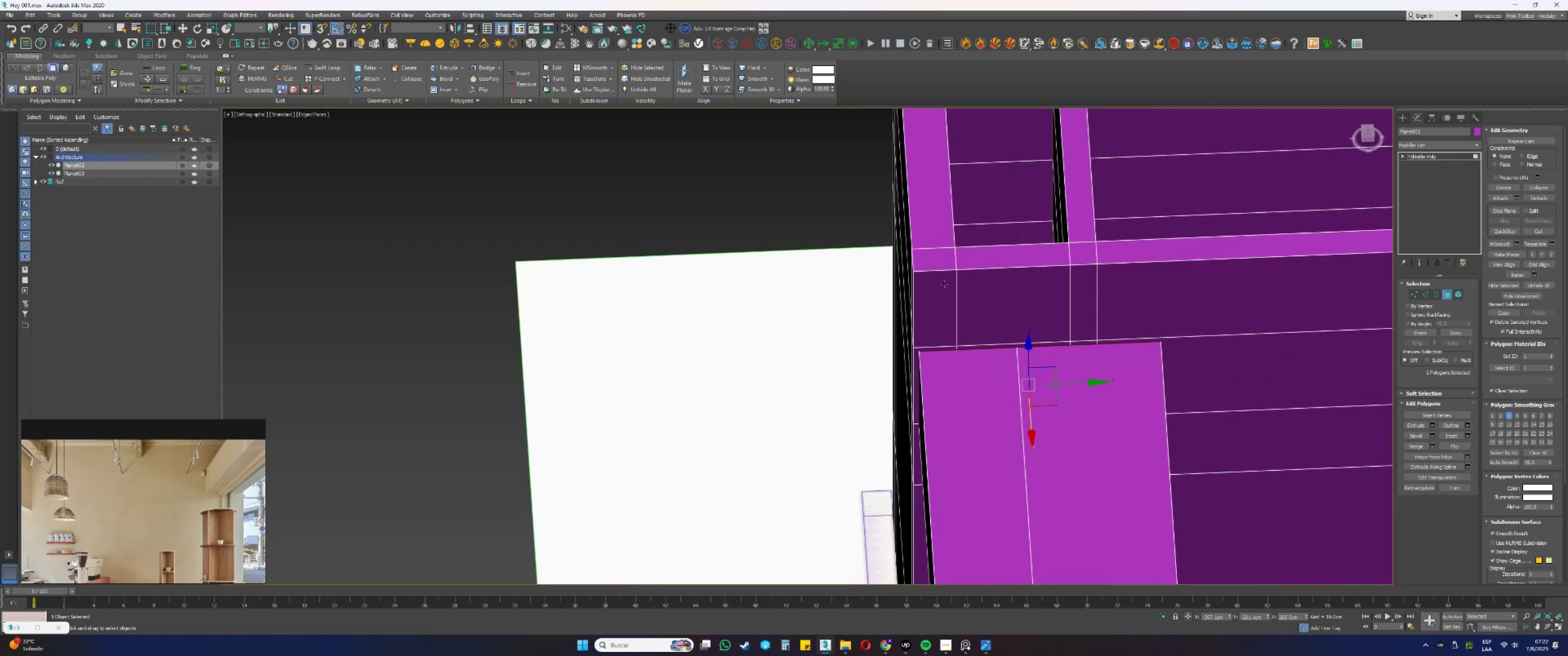 
key(2)
 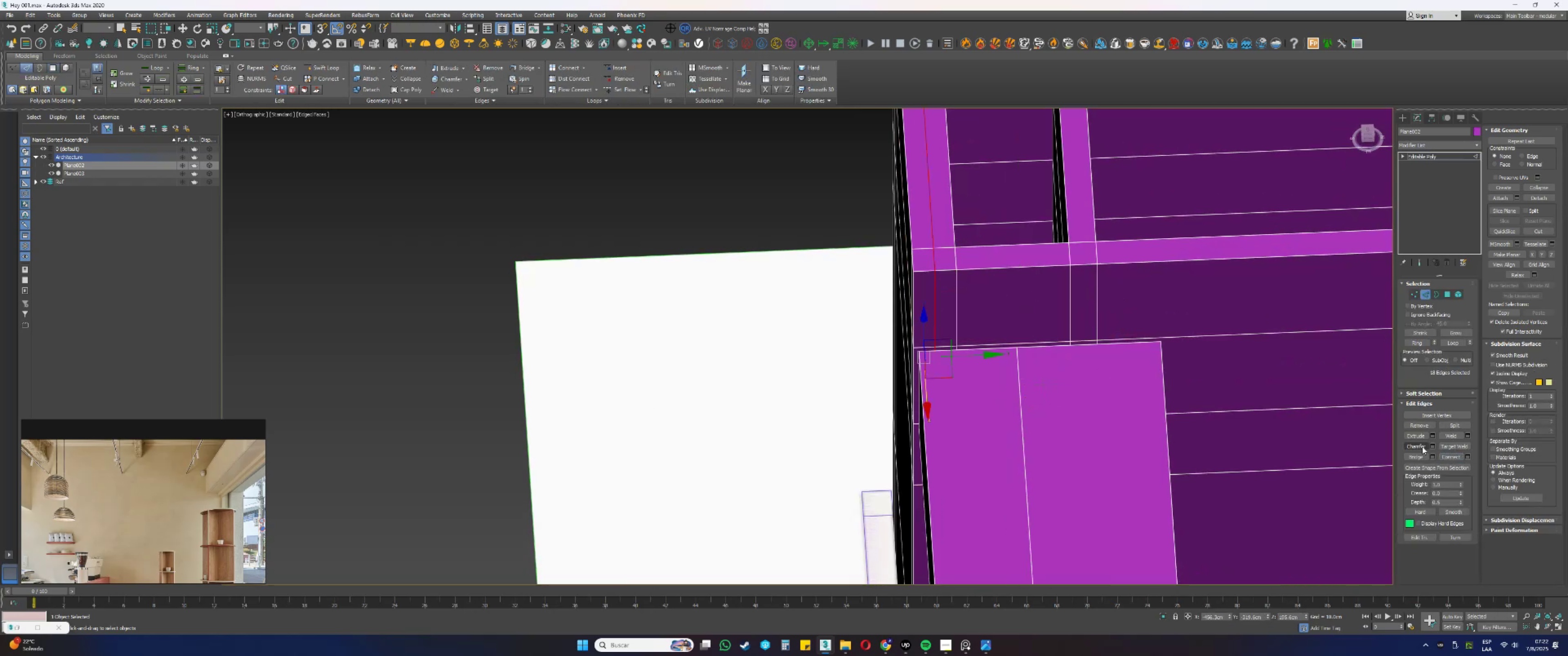 
left_click_drag(start_coordinate=[961, 357], to_coordinate=[919, 350])
 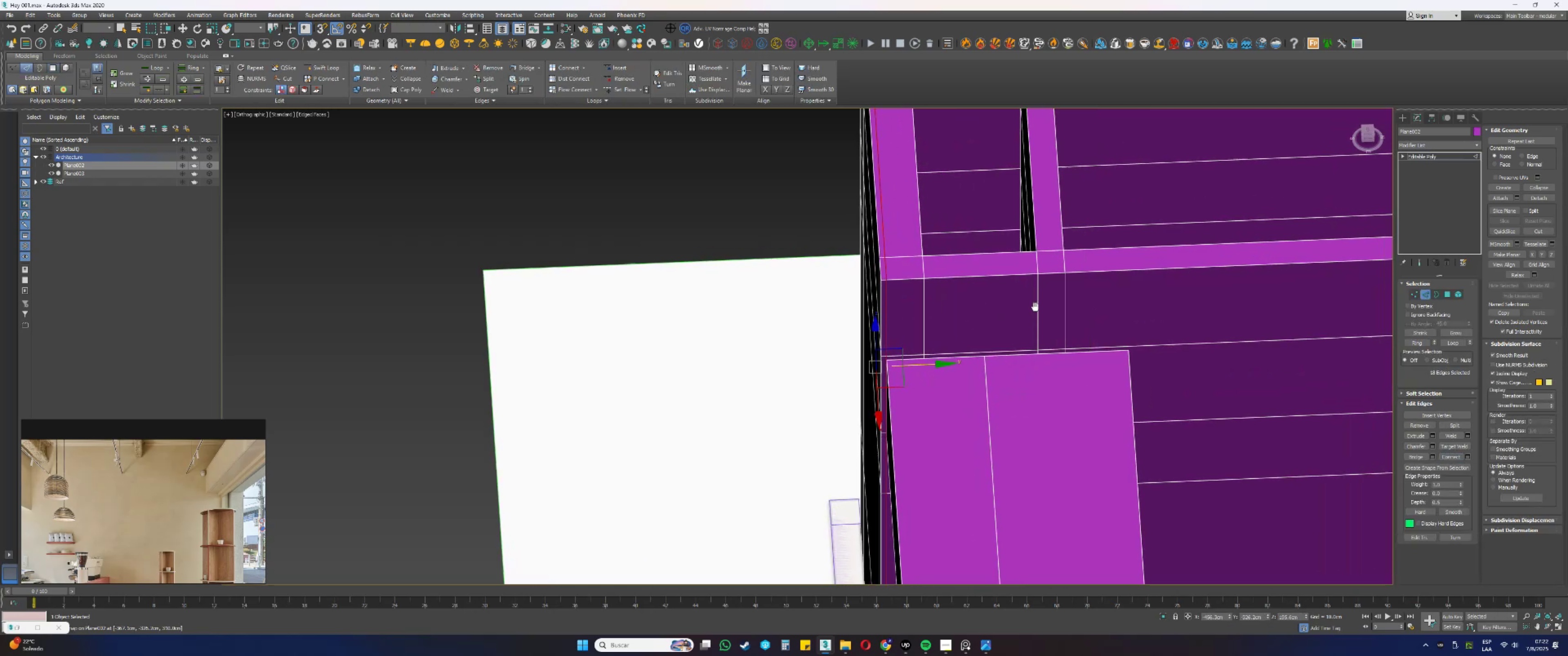 
type(ss)
 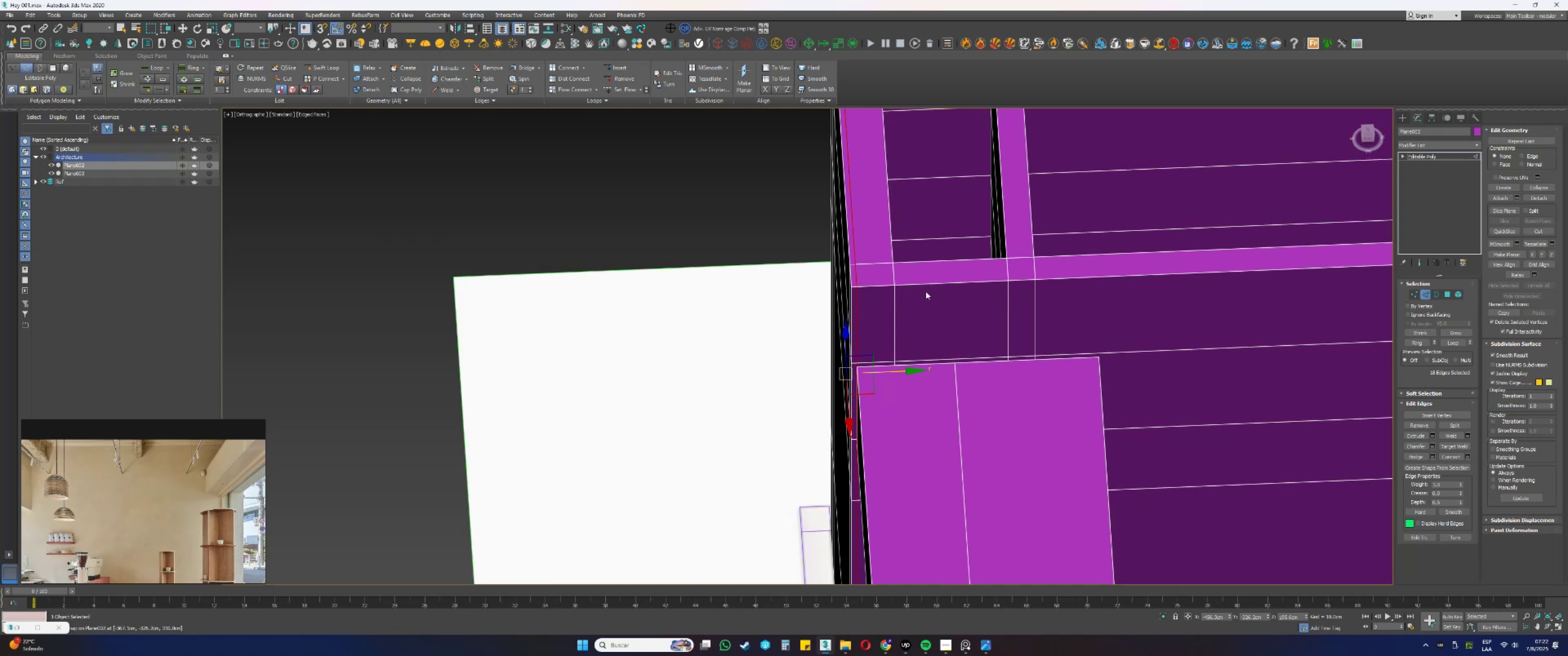 
left_click([930, 364])
 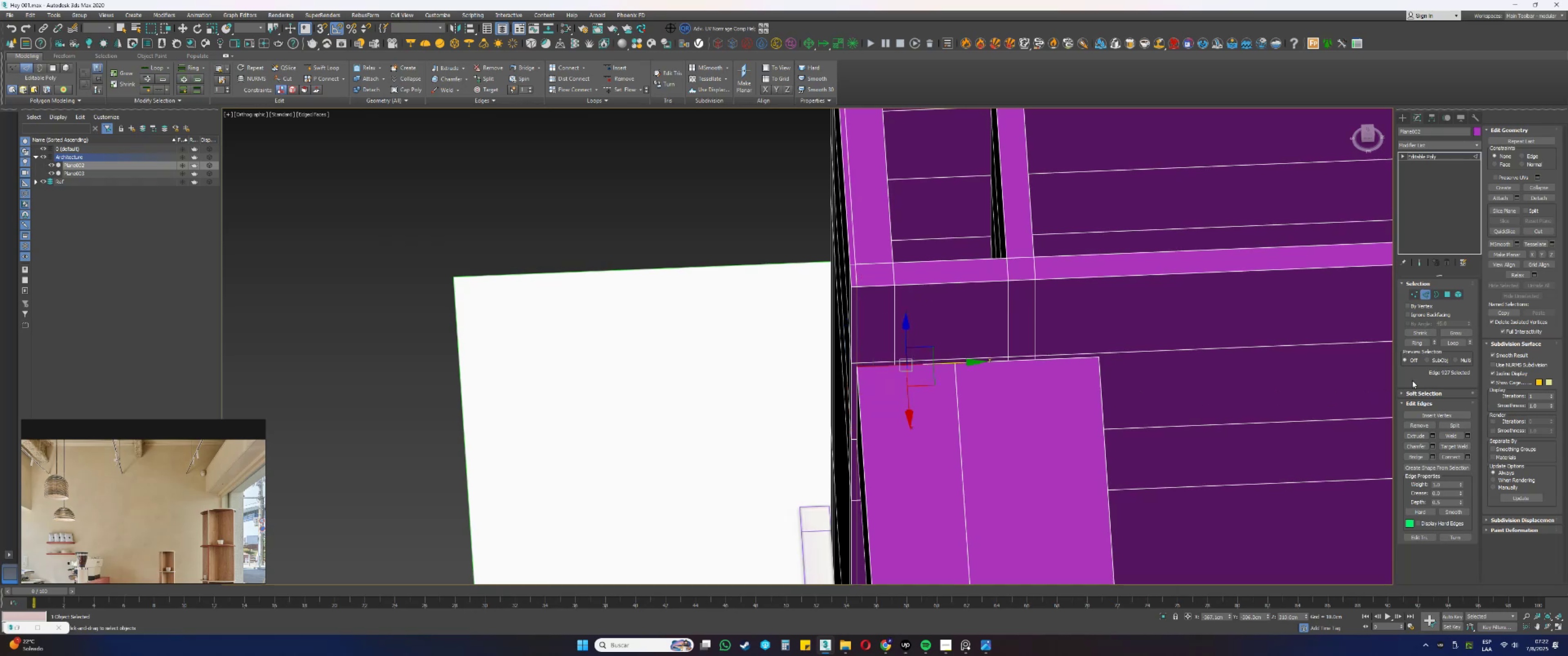 
left_click([1425, 344])
 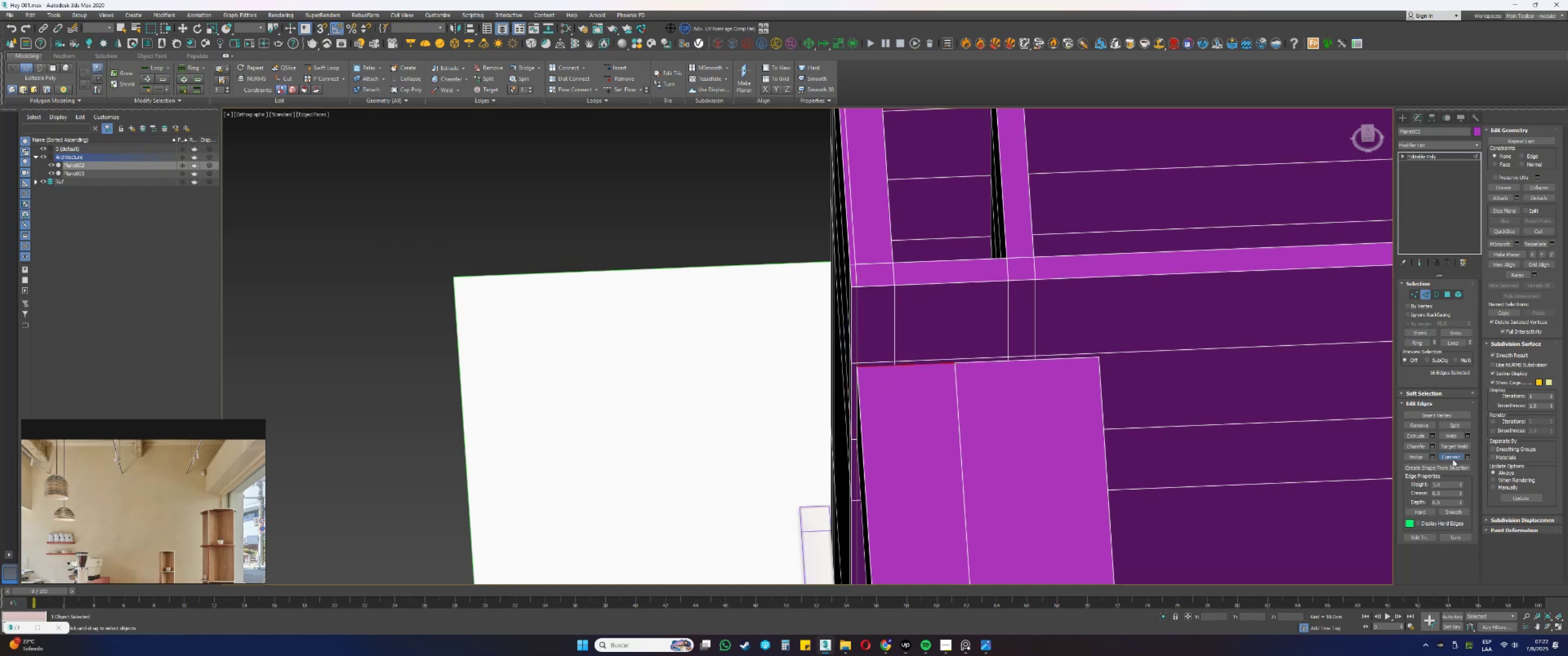 
scroll: coordinate [969, 414], scroll_direction: down, amount: 4.0
 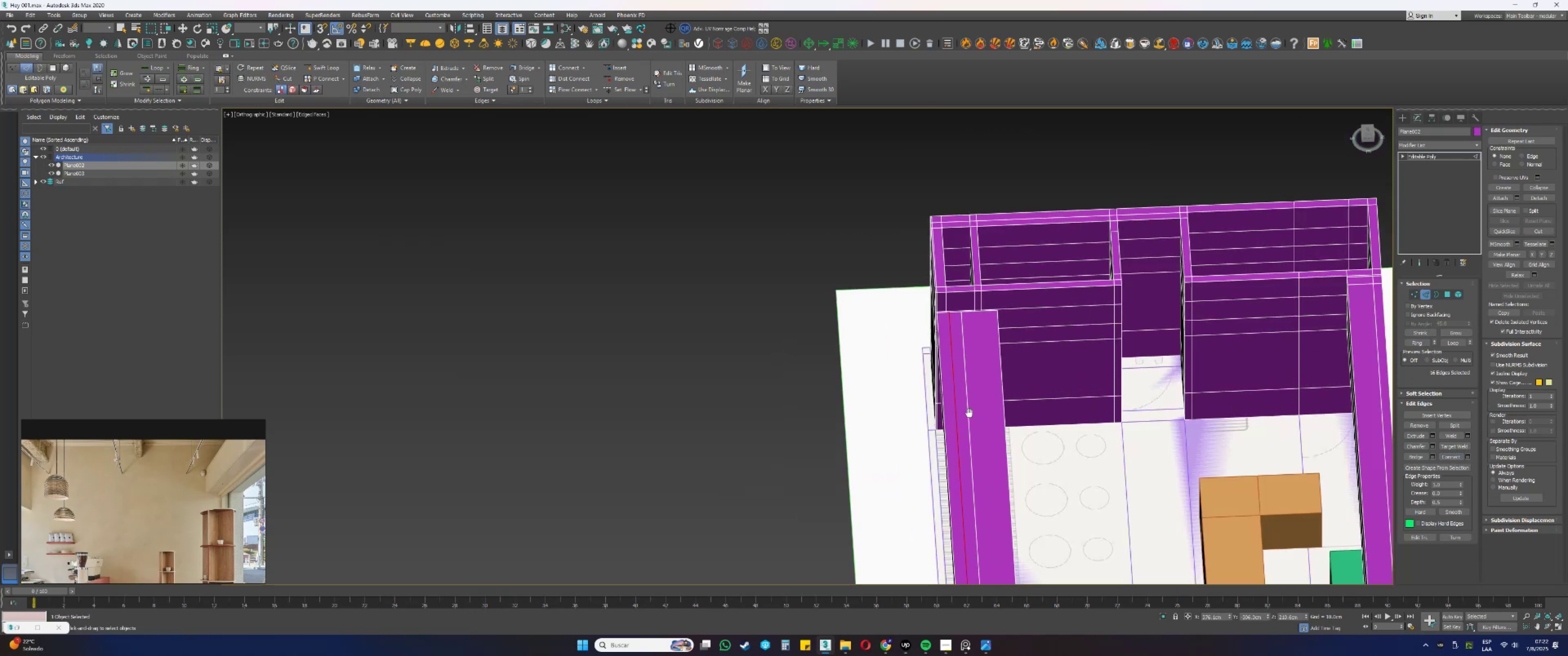 
hold_key(key=AltLeft, duration=0.49)
 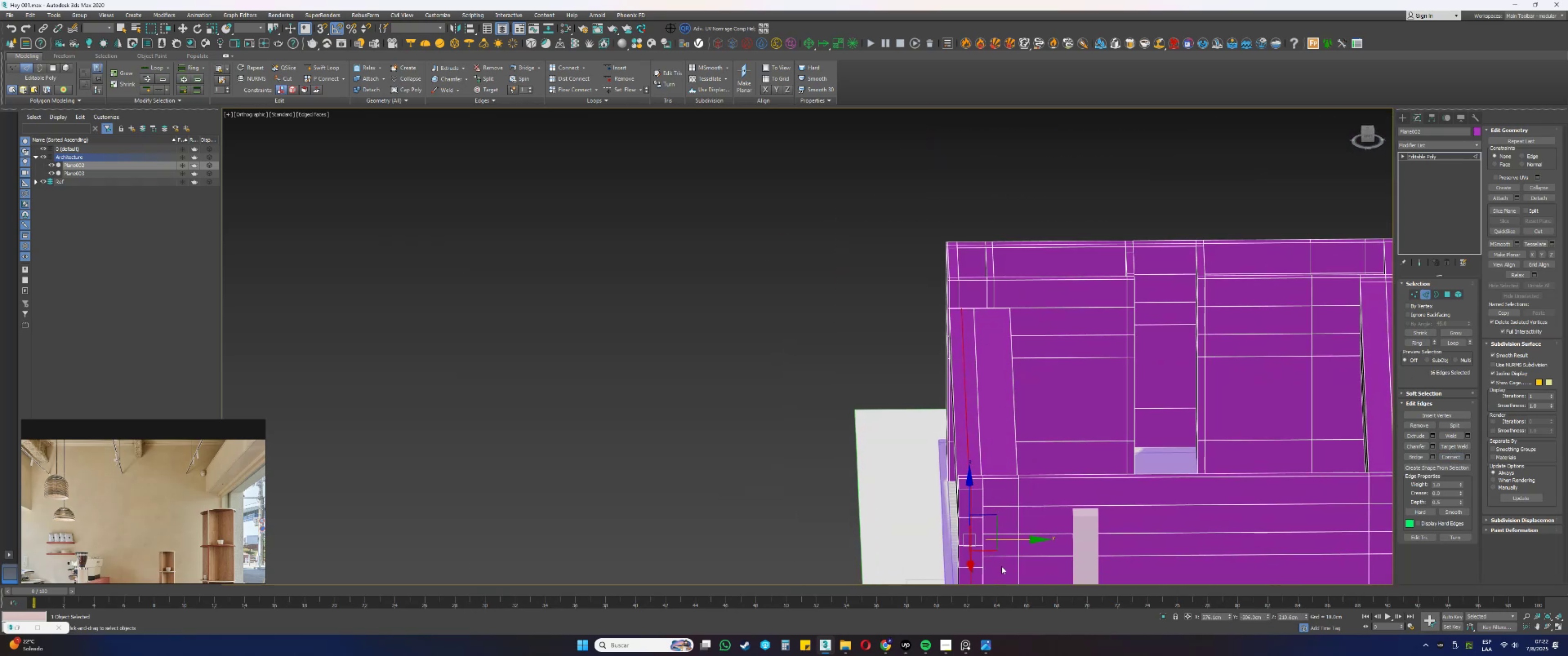 
left_click_drag(start_coordinate=[1018, 538], to_coordinate=[959, 236])
 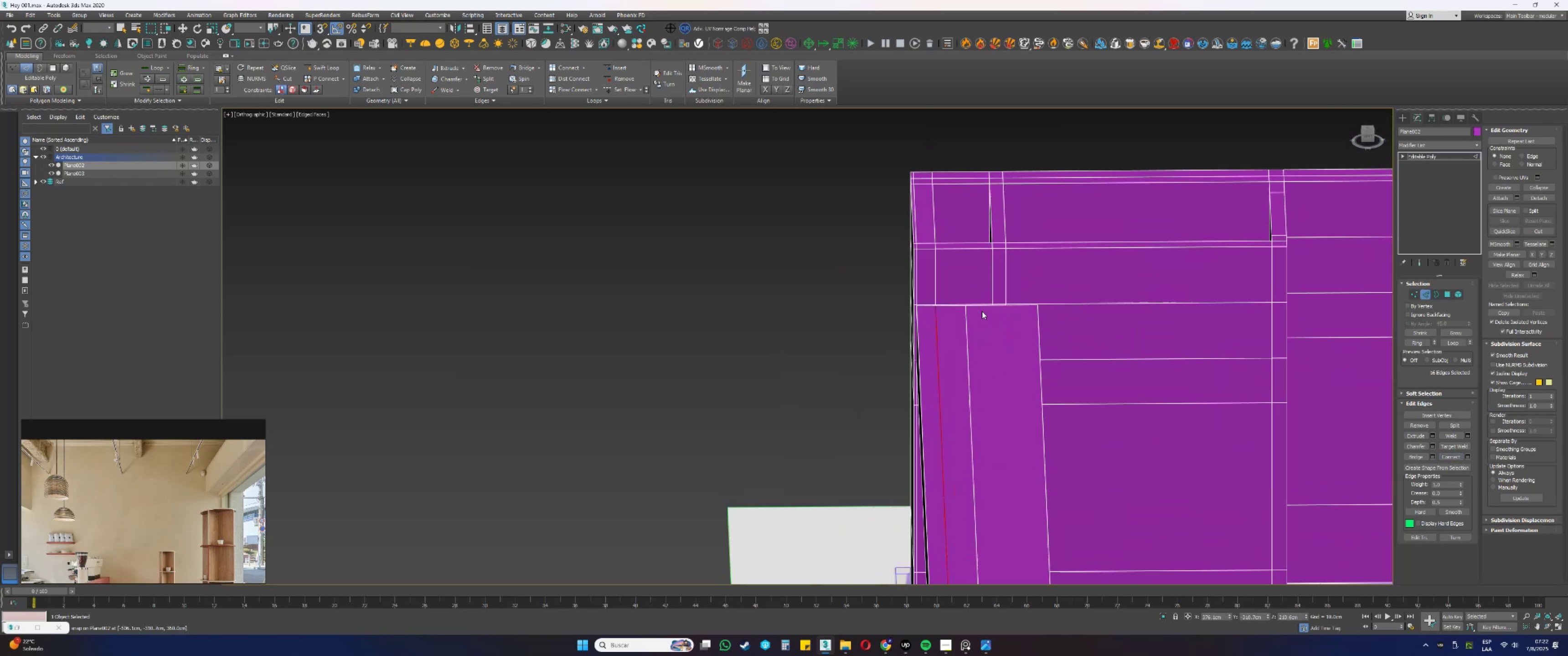 
type(ss)
 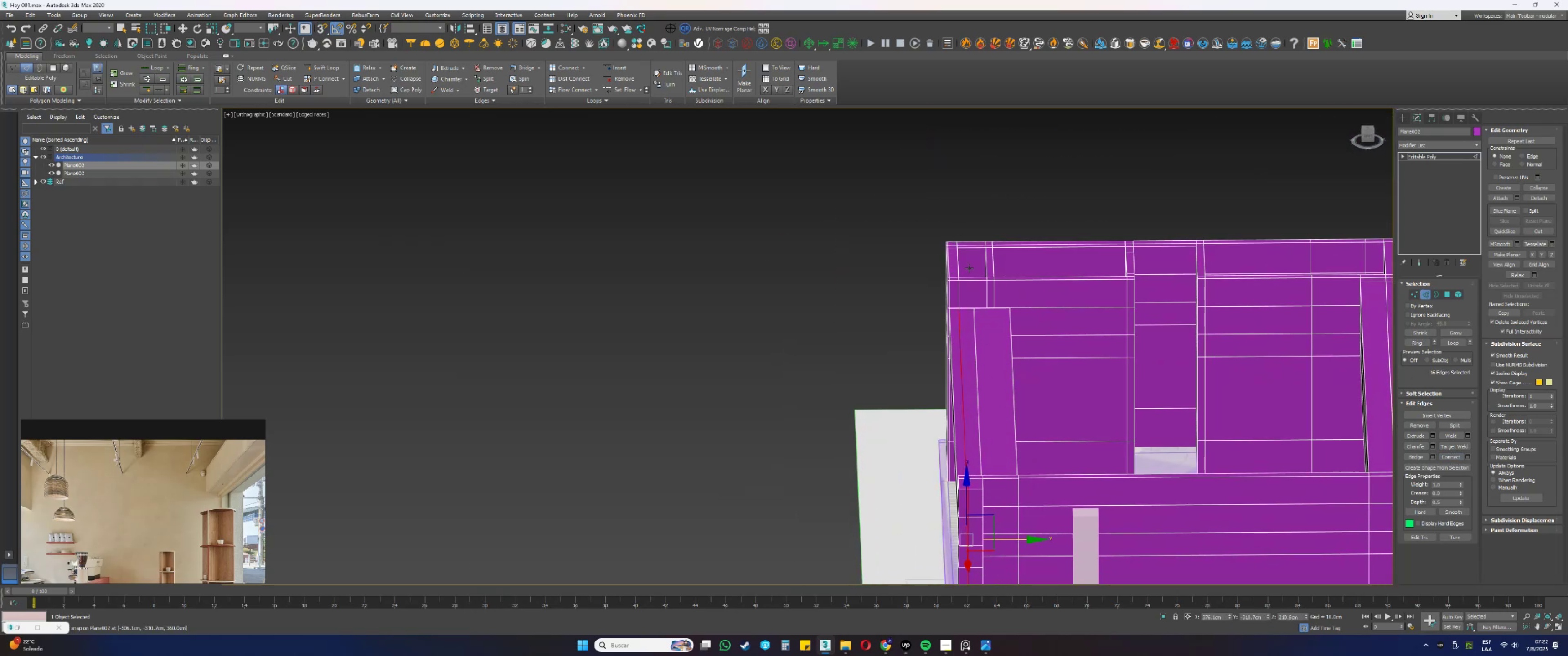 
scroll: coordinate [982, 312], scroll_direction: up, amount: 2.0
 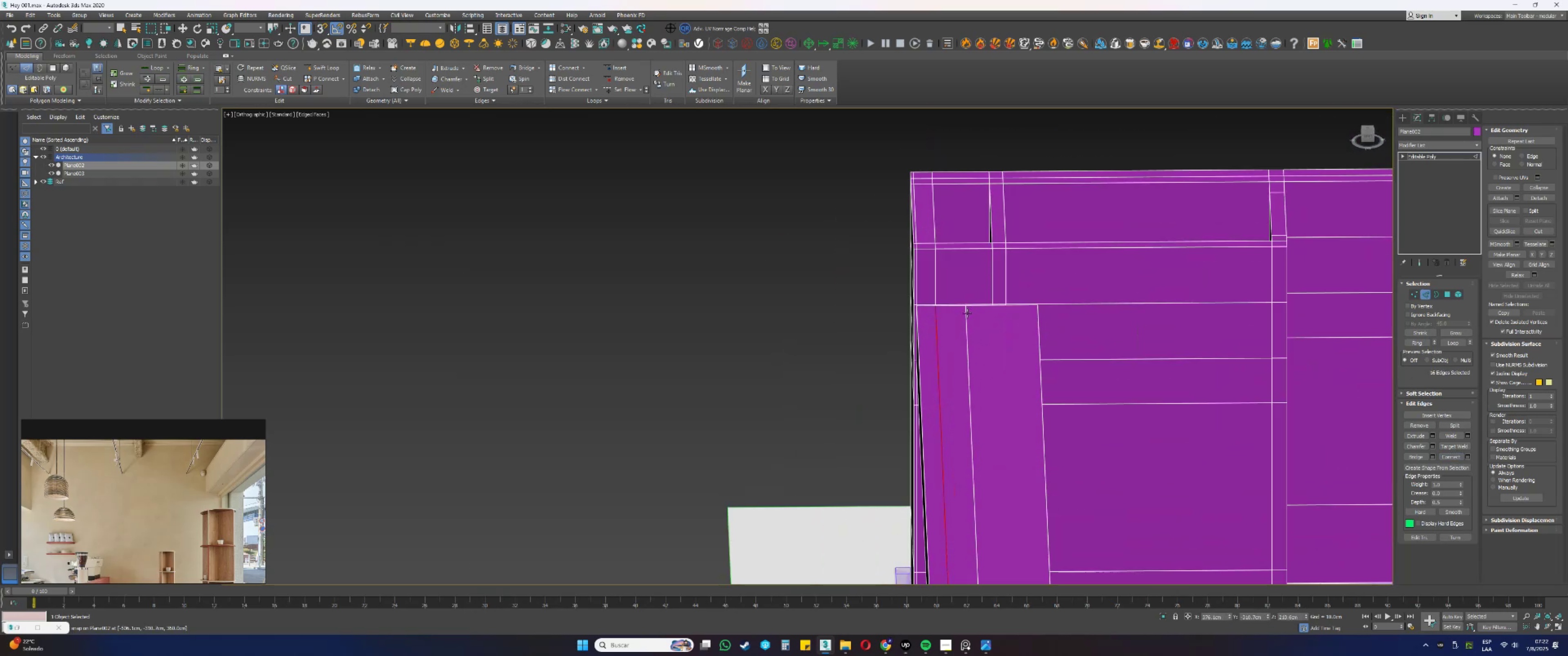 
scroll: coordinate [964, 302], scroll_direction: down, amount: 3.0
 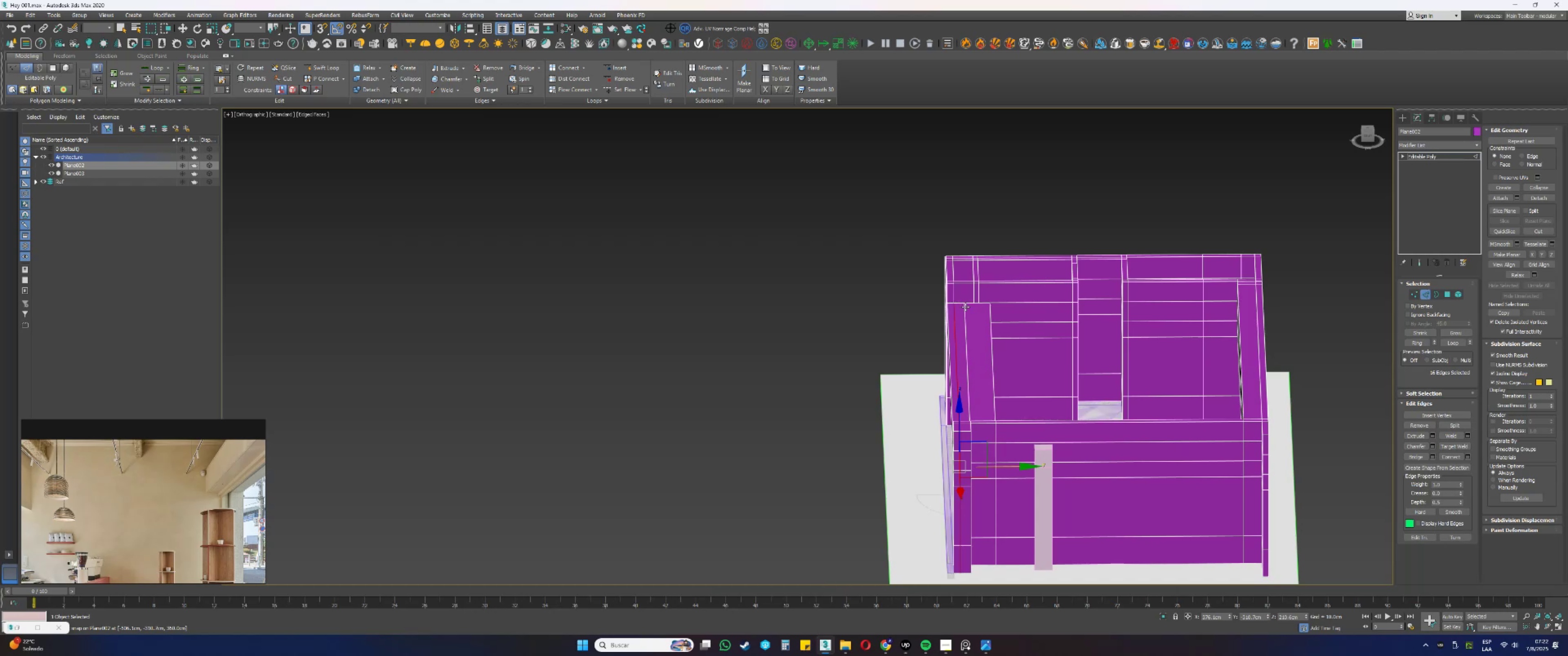 
scroll: coordinate [966, 306], scroll_direction: up, amount: 2.0
 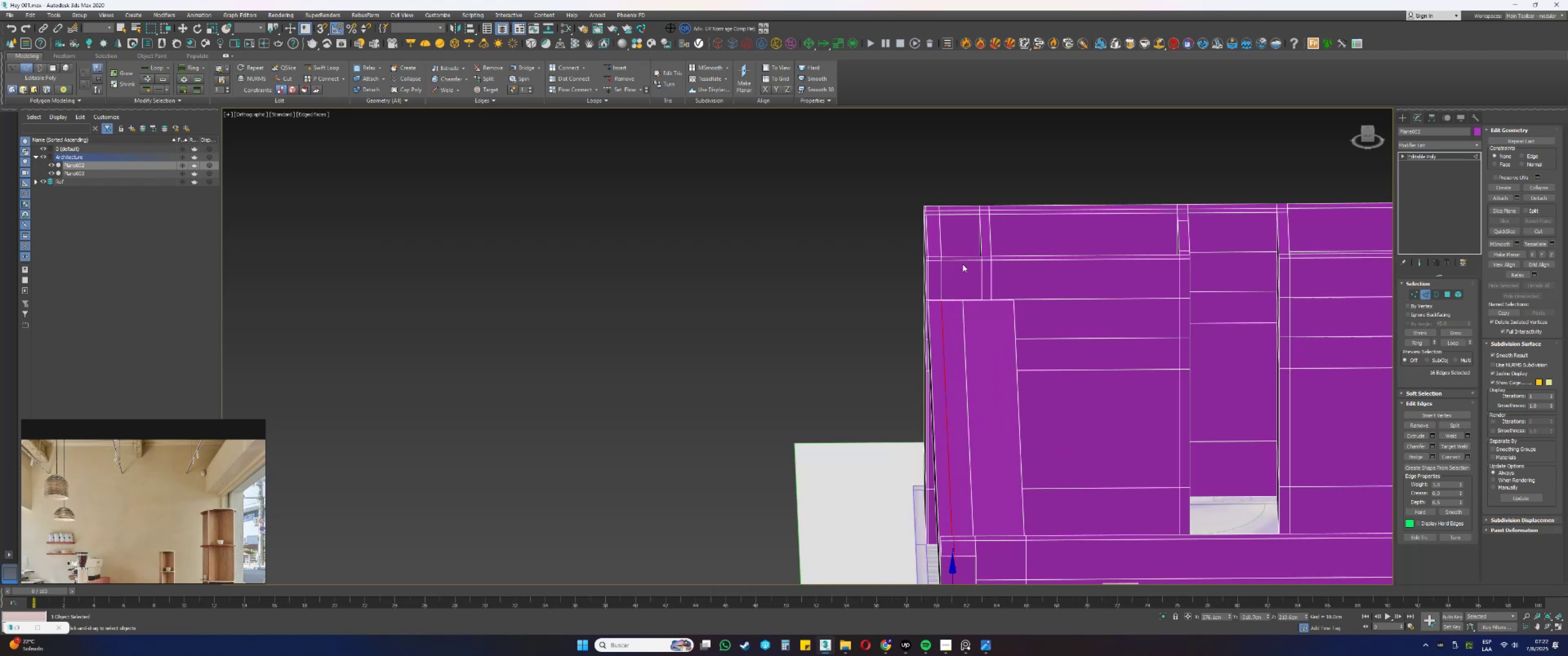 
left_click([960, 258])
 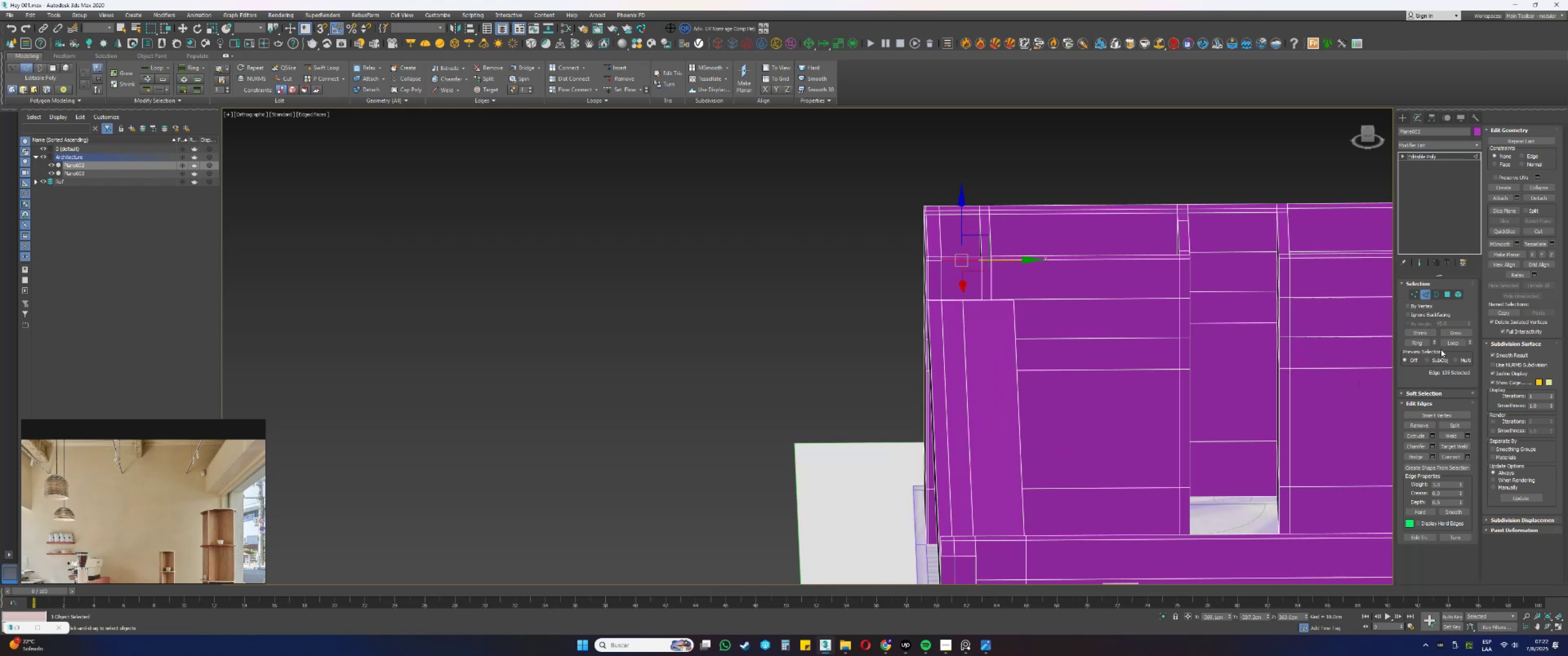 
left_click([1419, 342])
 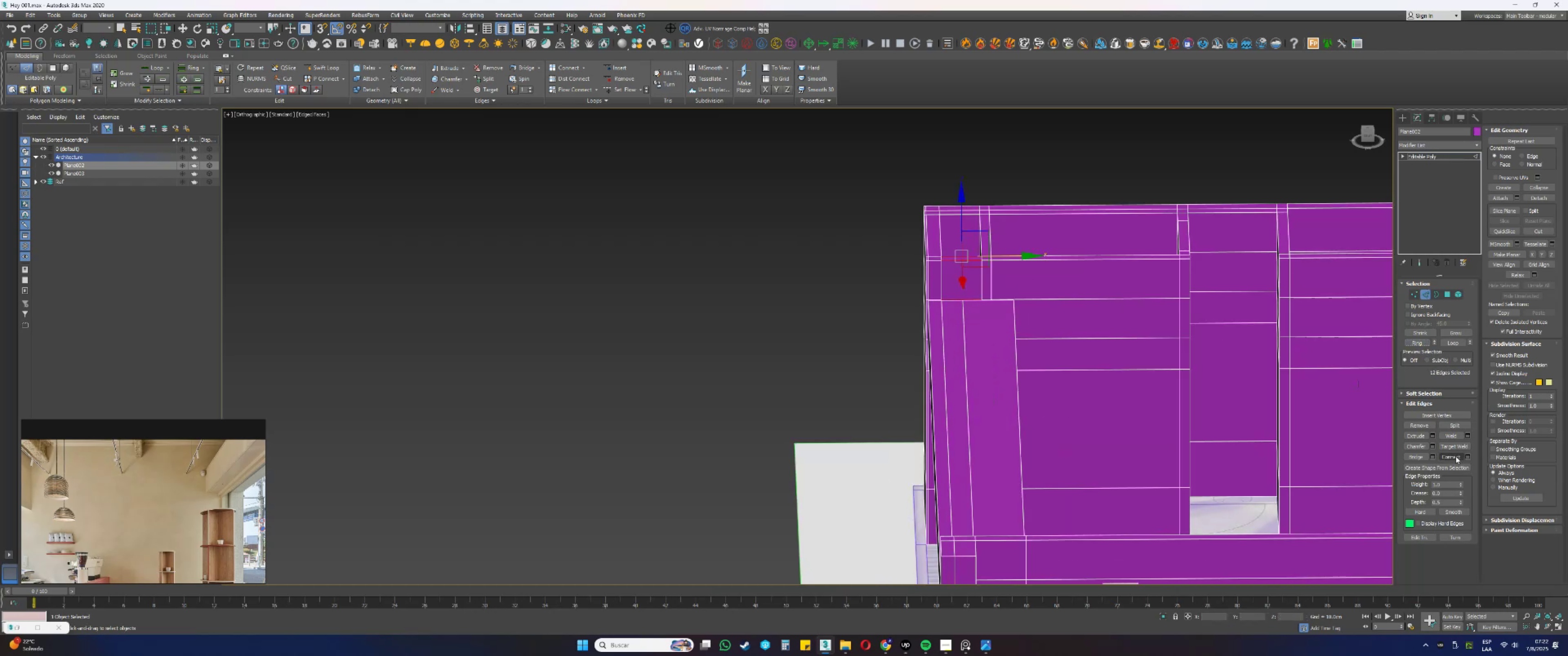 
left_click([1456, 457])
 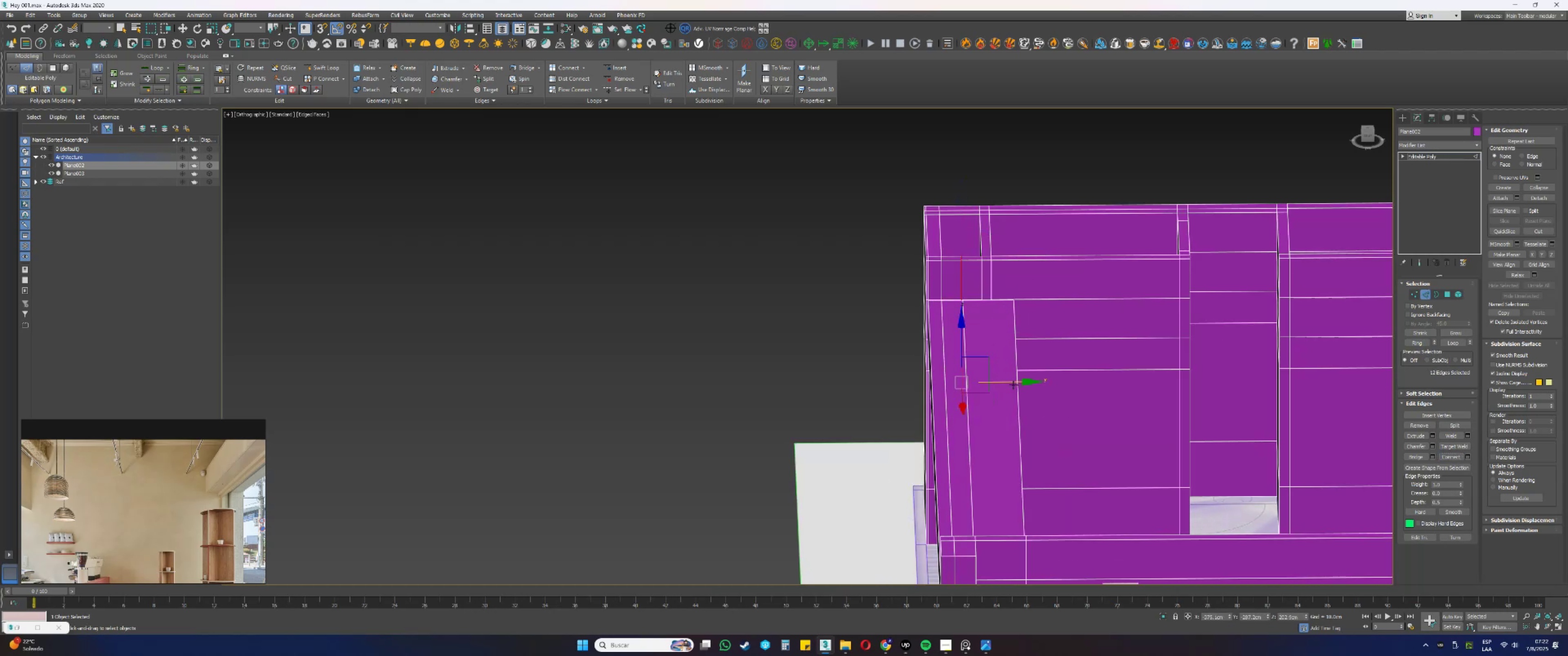 
left_click_drag(start_coordinate=[1005, 382], to_coordinate=[977, 557])
 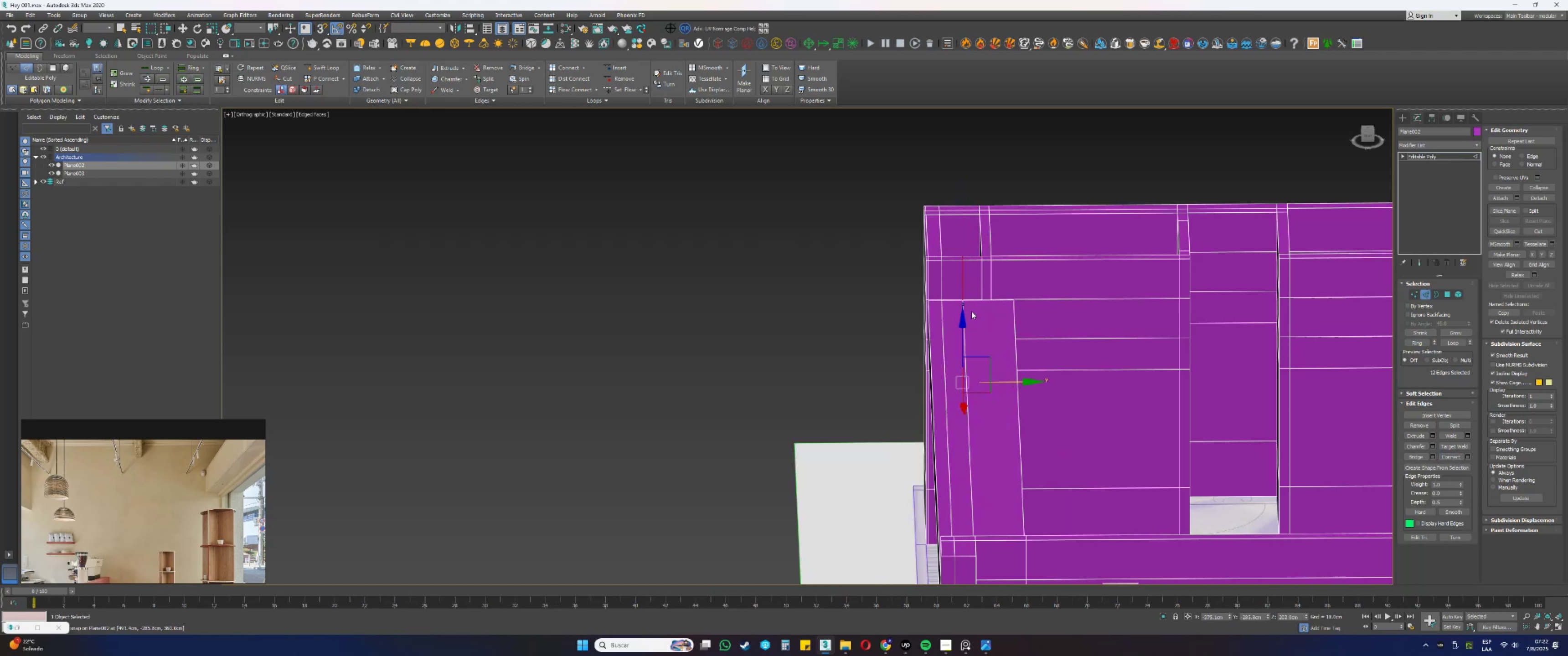 
type(ss)
 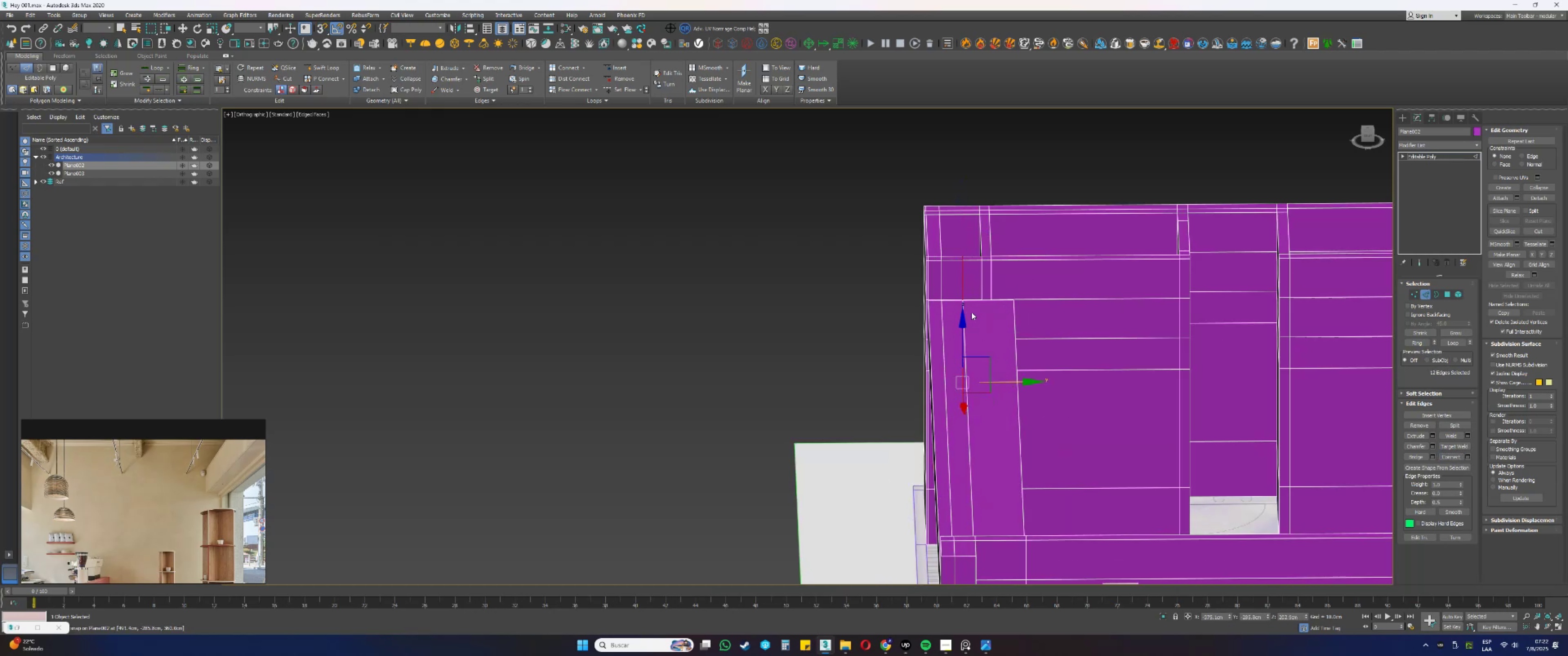 
scroll: coordinate [986, 286], scroll_direction: up, amount: 2.0
 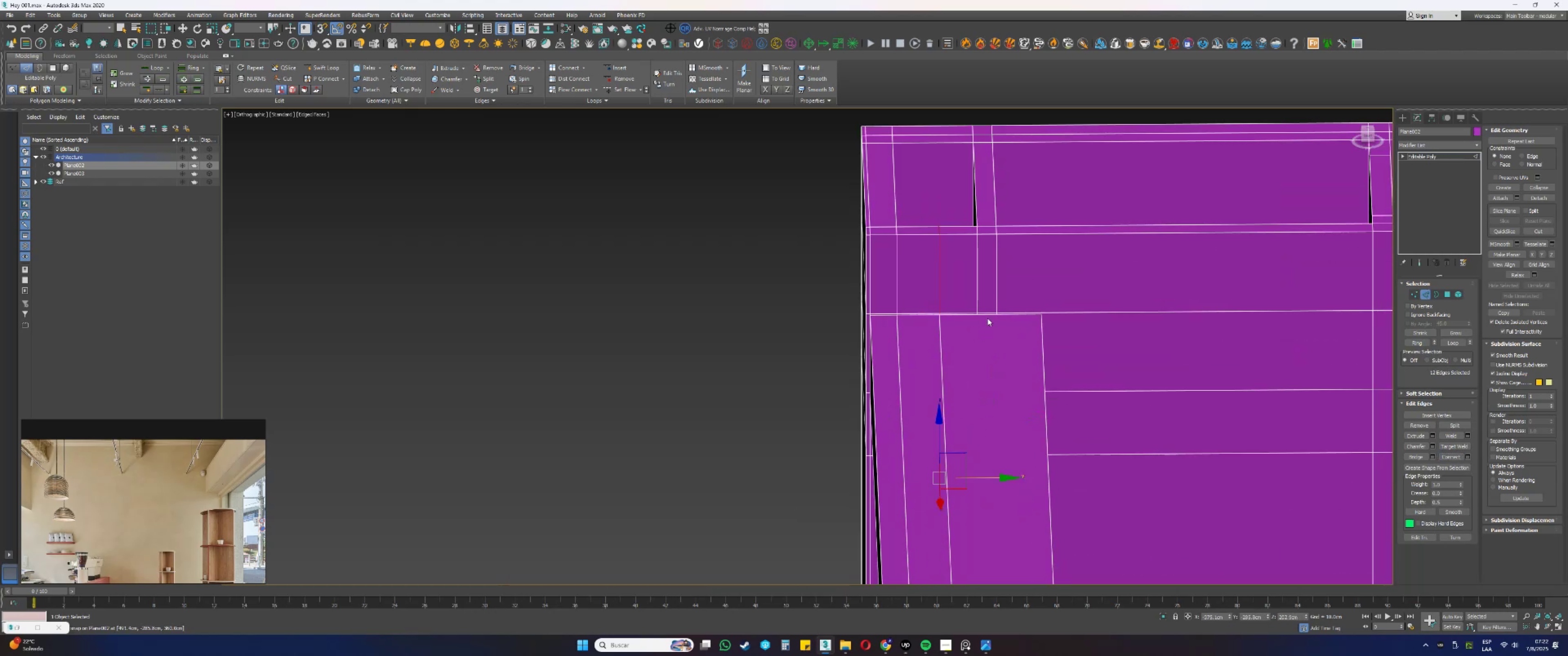 
left_click([986, 315])
 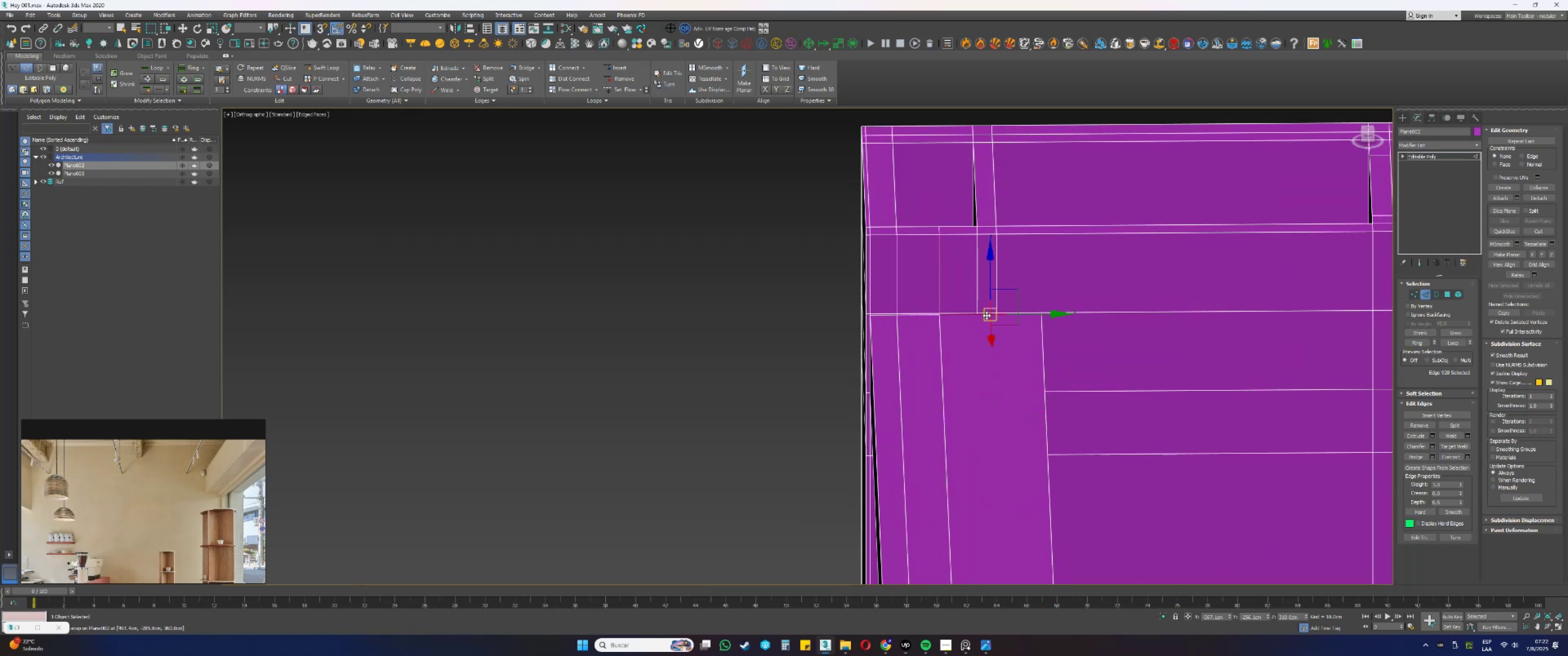 
key(Alt+AltLeft)
 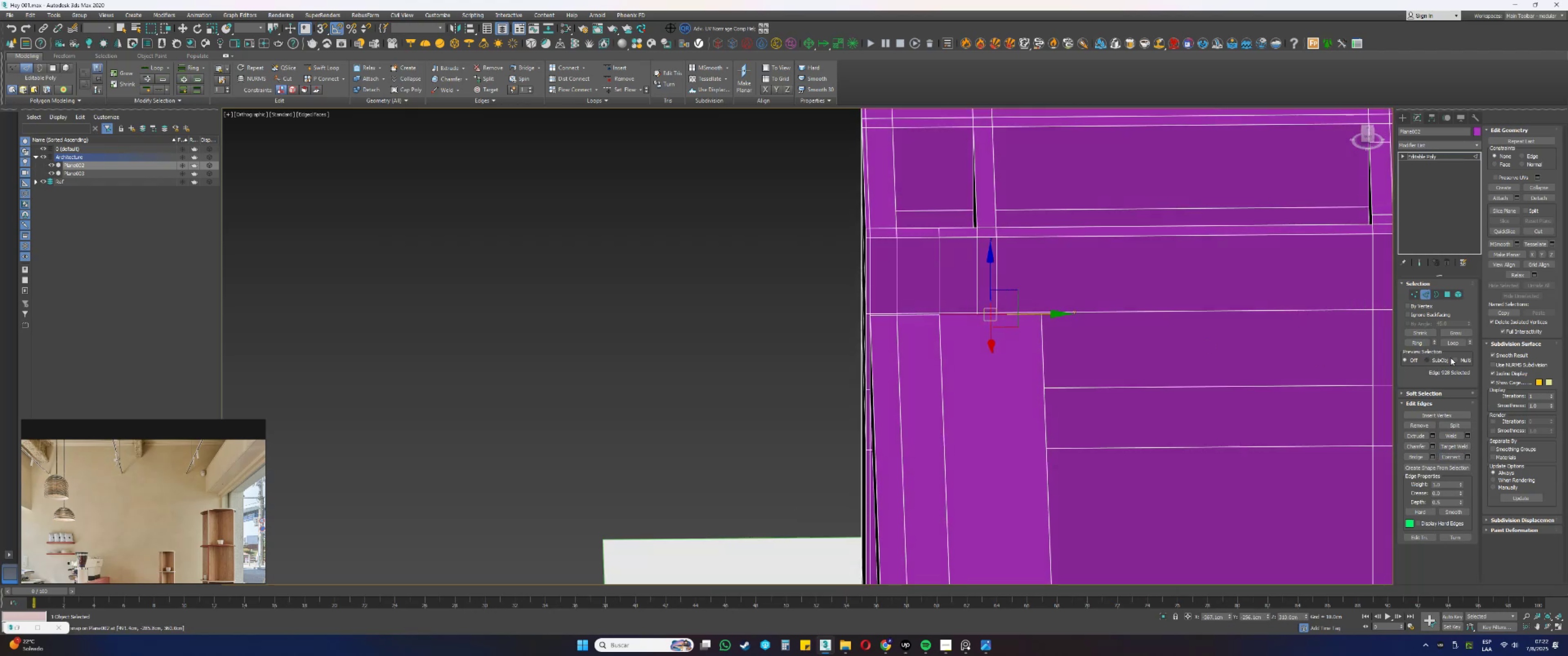 
left_click([1419, 343])
 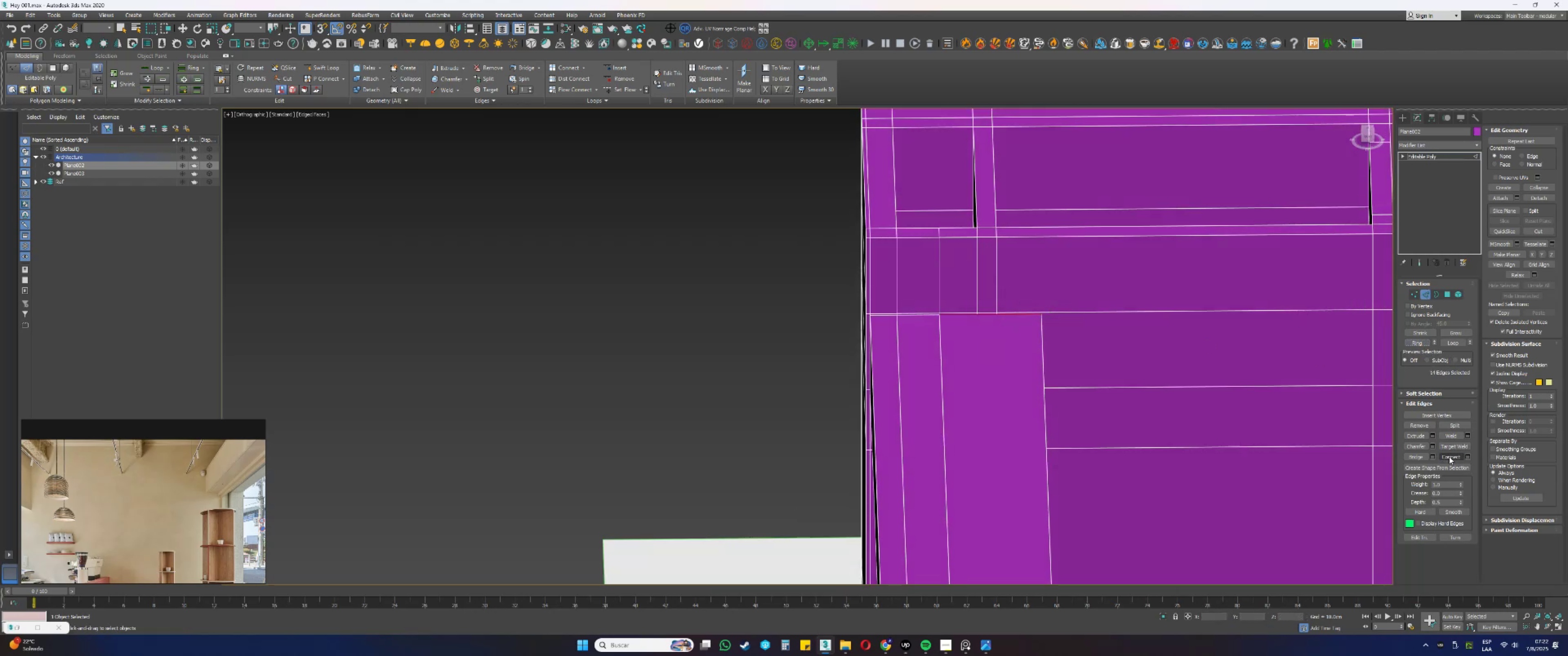 
left_click([1449, 456])
 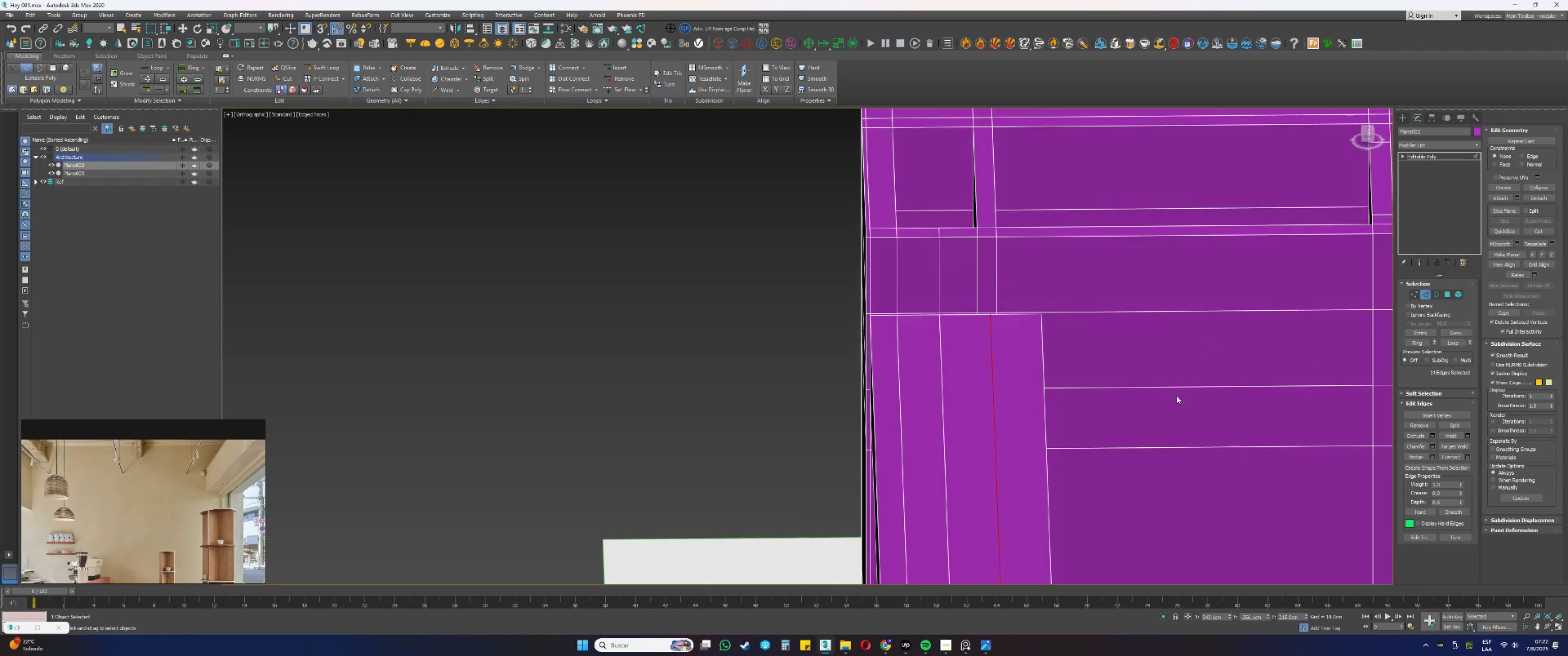 
scroll: coordinate [968, 288], scroll_direction: down, amount: 3.0
 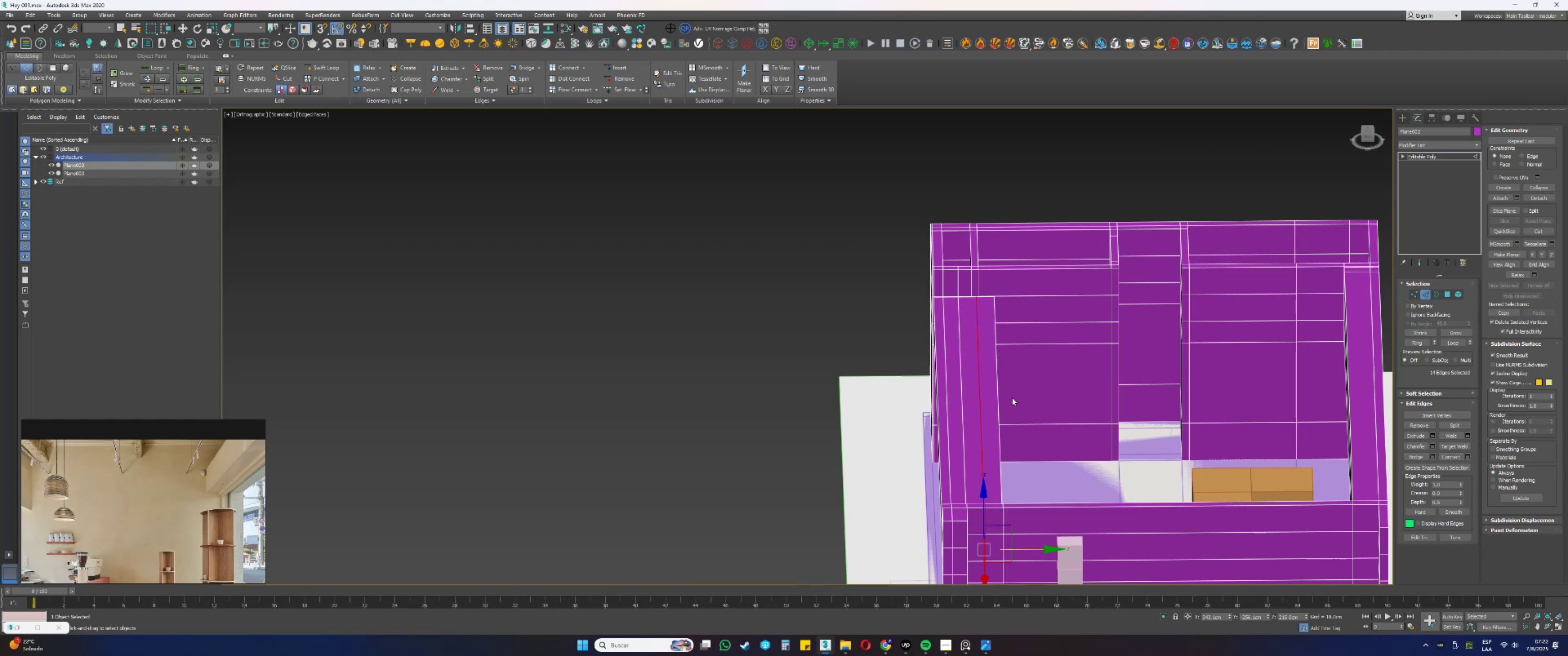 
hold_key(key=AltLeft, duration=0.33)
 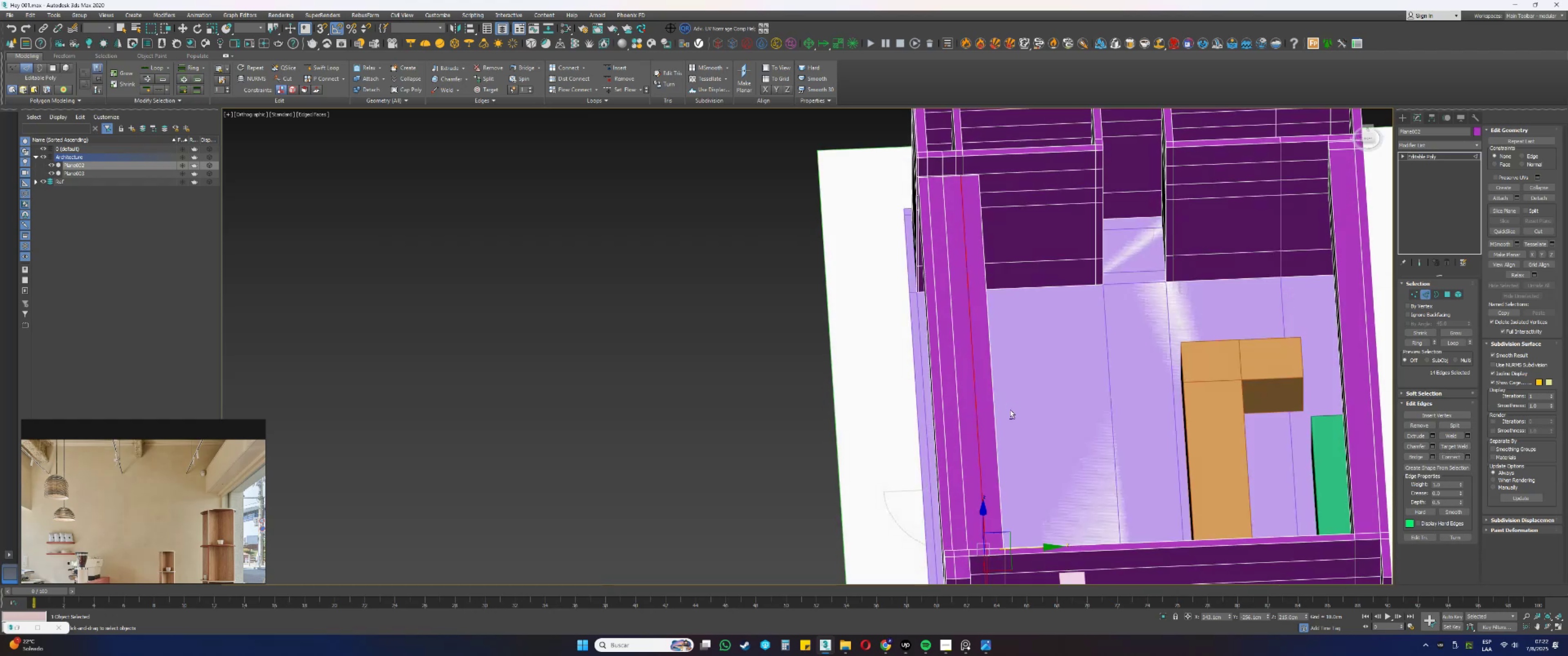 
key(Alt+AltLeft)
 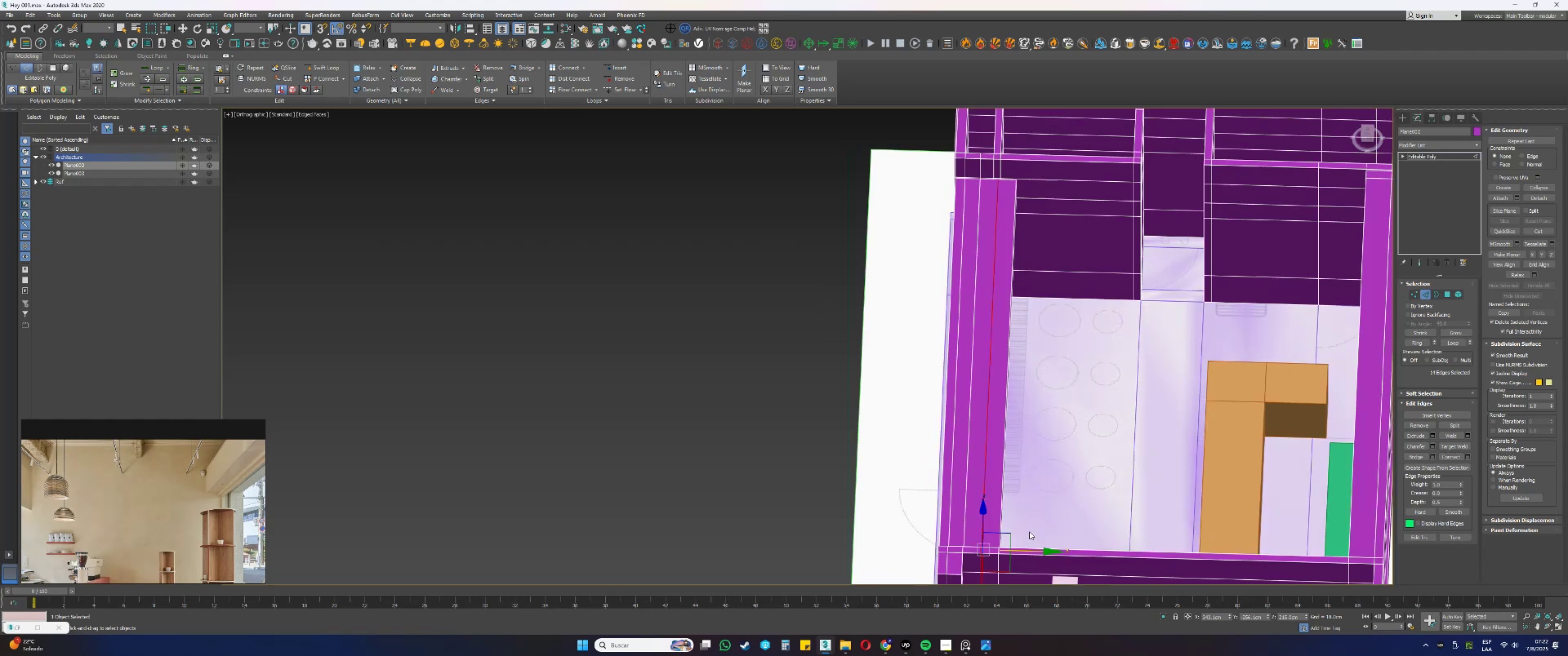 
left_click_drag(start_coordinate=[1030, 553], to_coordinate=[995, 159])
 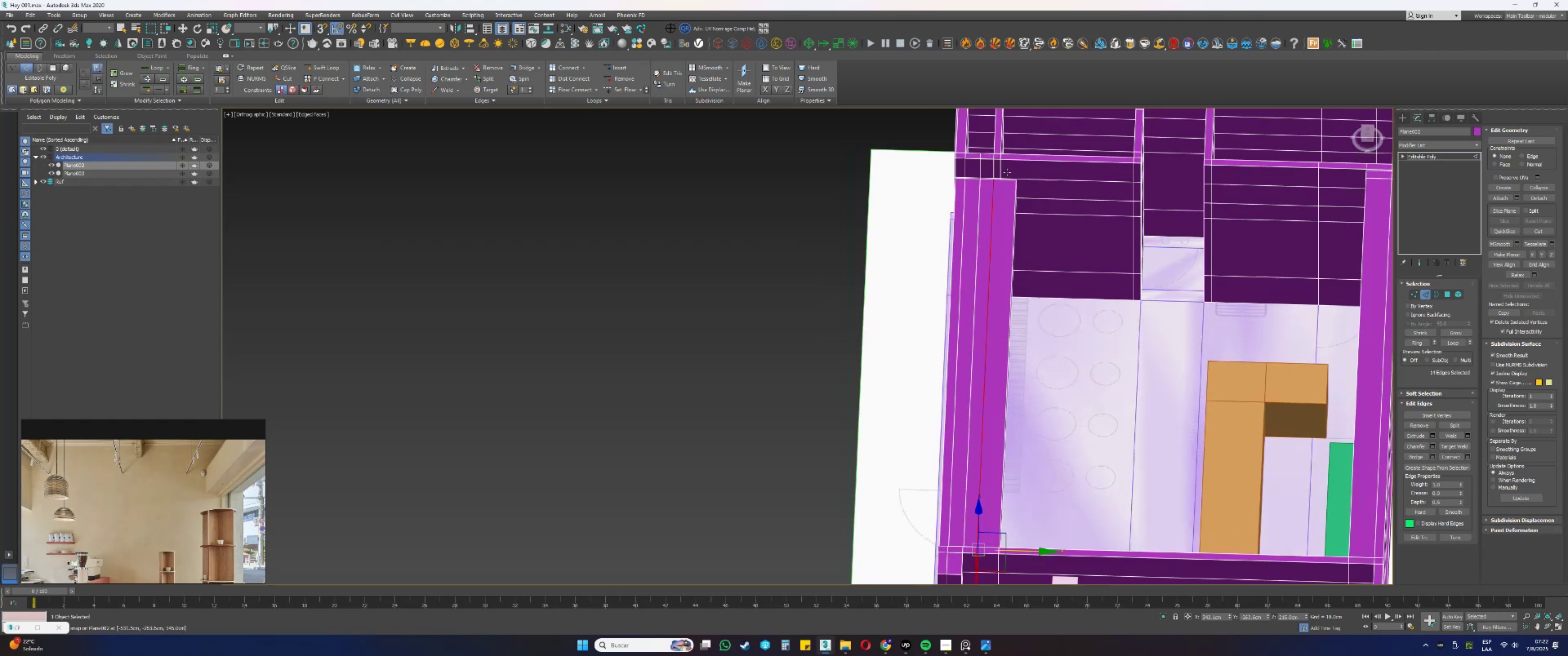 
type(ss)
 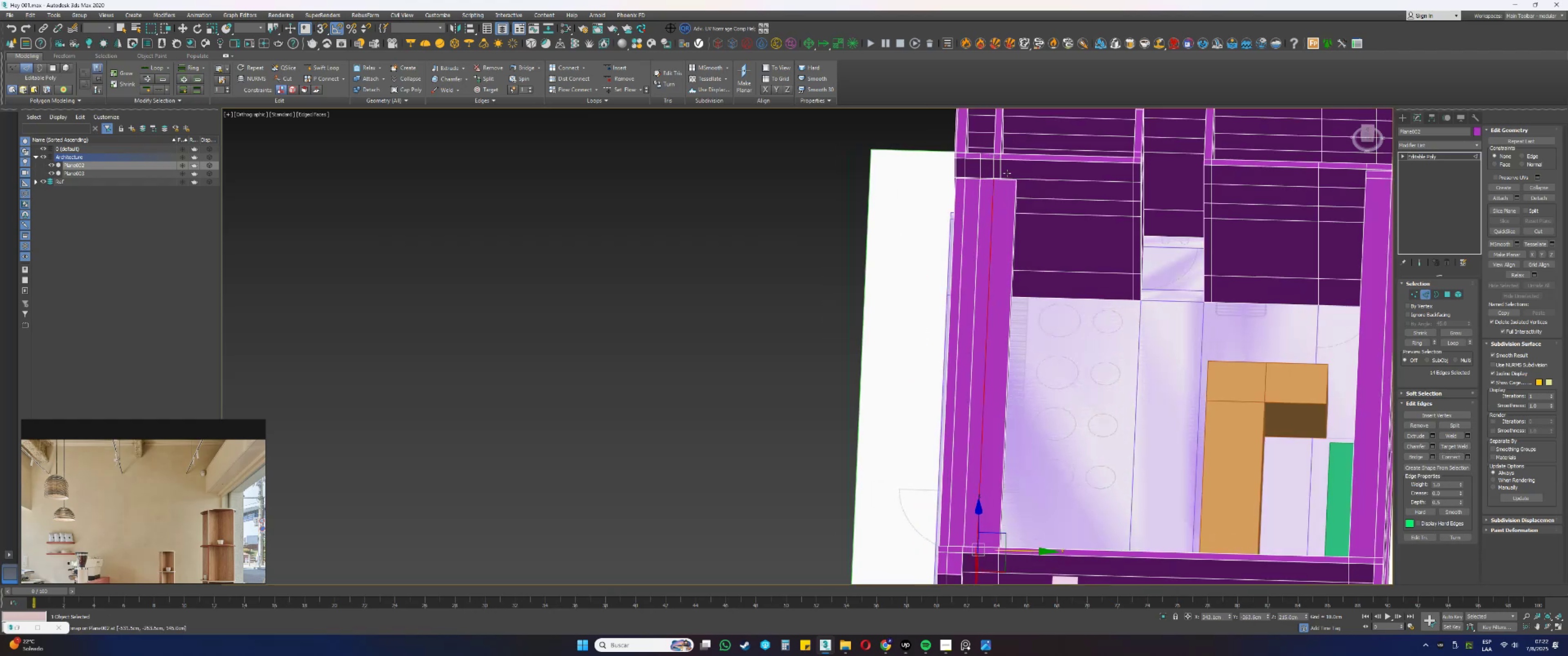 
scroll: coordinate [1007, 171], scroll_direction: up, amount: 3.0
 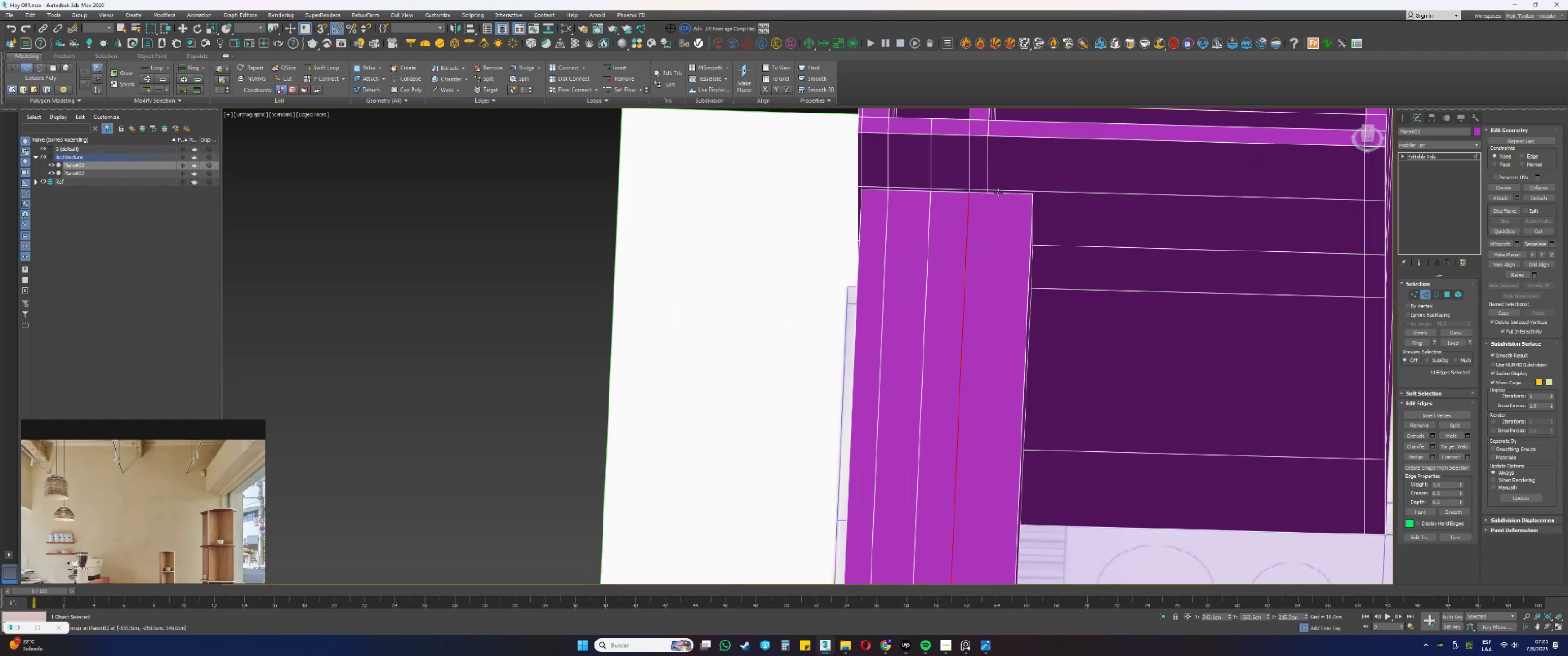 
left_click([998, 192])
 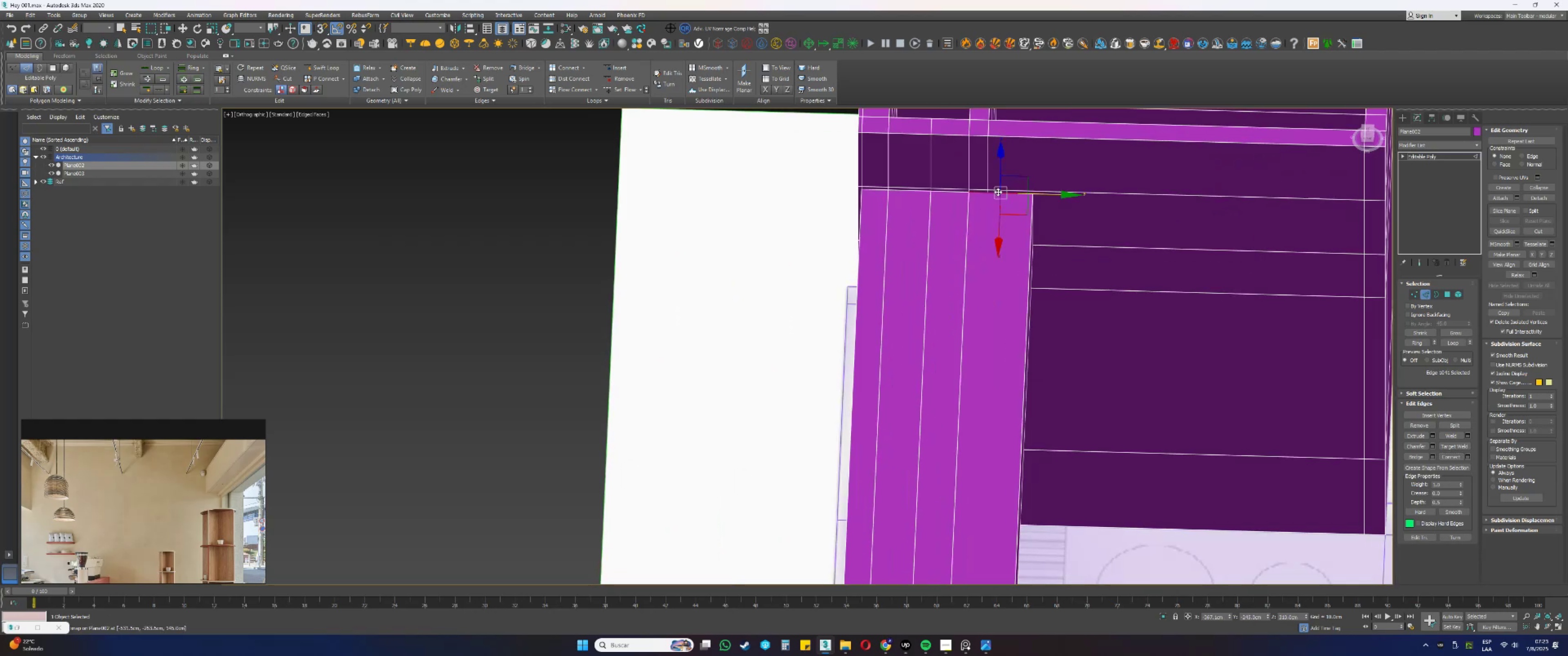 
scroll: coordinate [998, 191], scroll_direction: down, amount: 3.0
 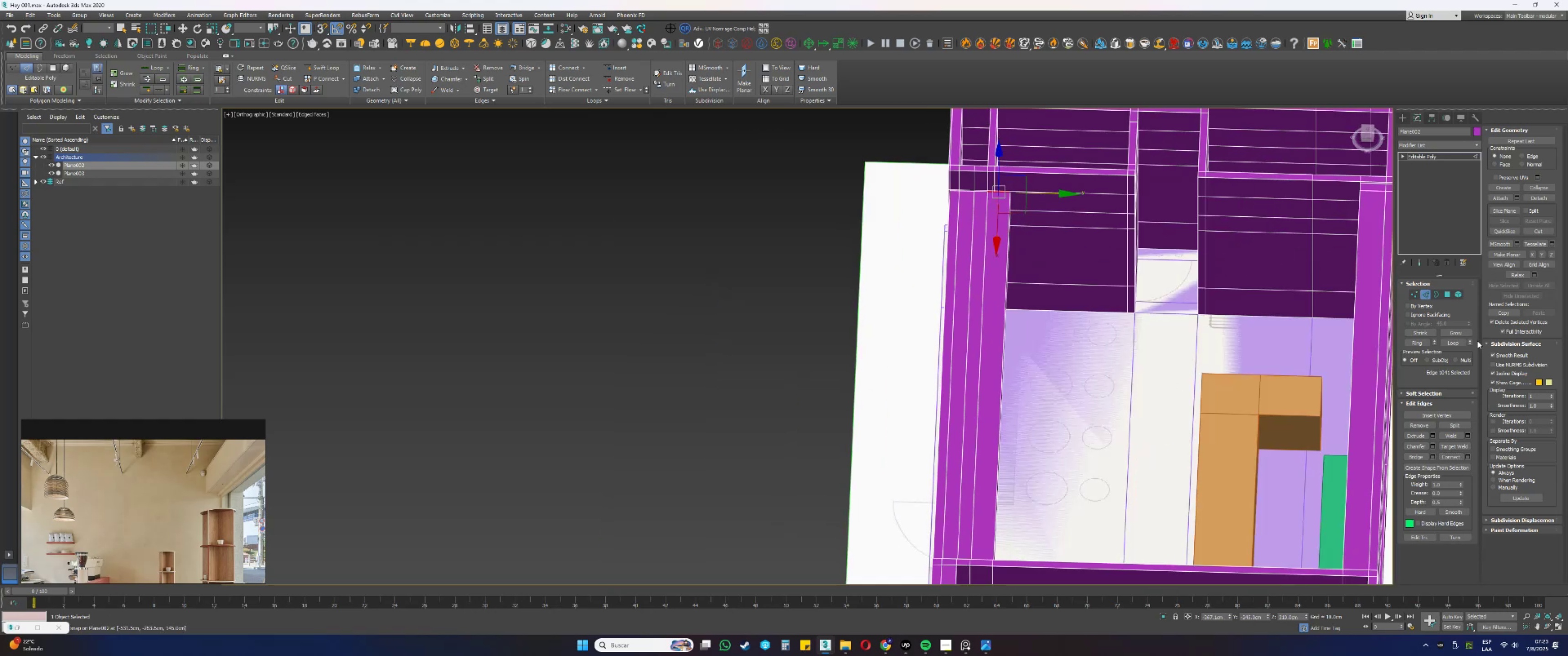 
left_click([1418, 345])
 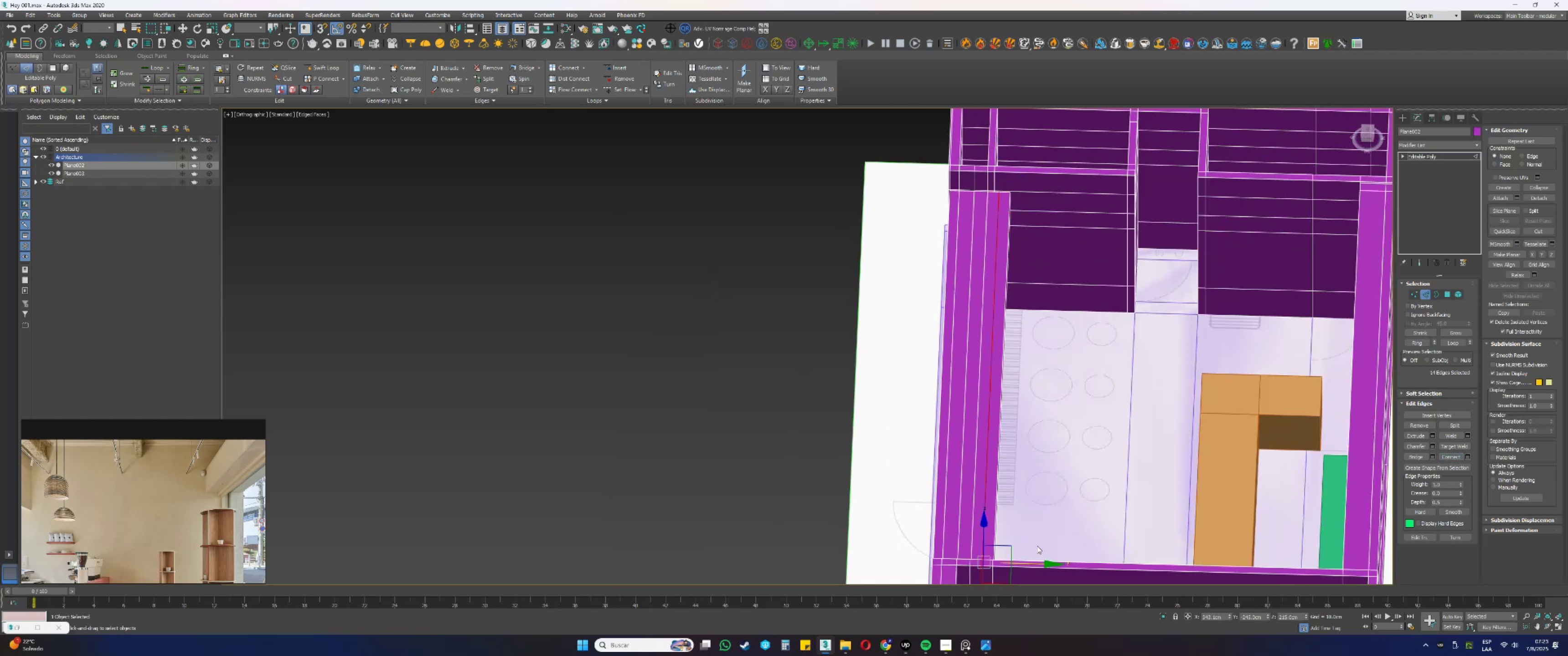 
left_click_drag(start_coordinate=[1028, 562], to_coordinate=[996, 173])
 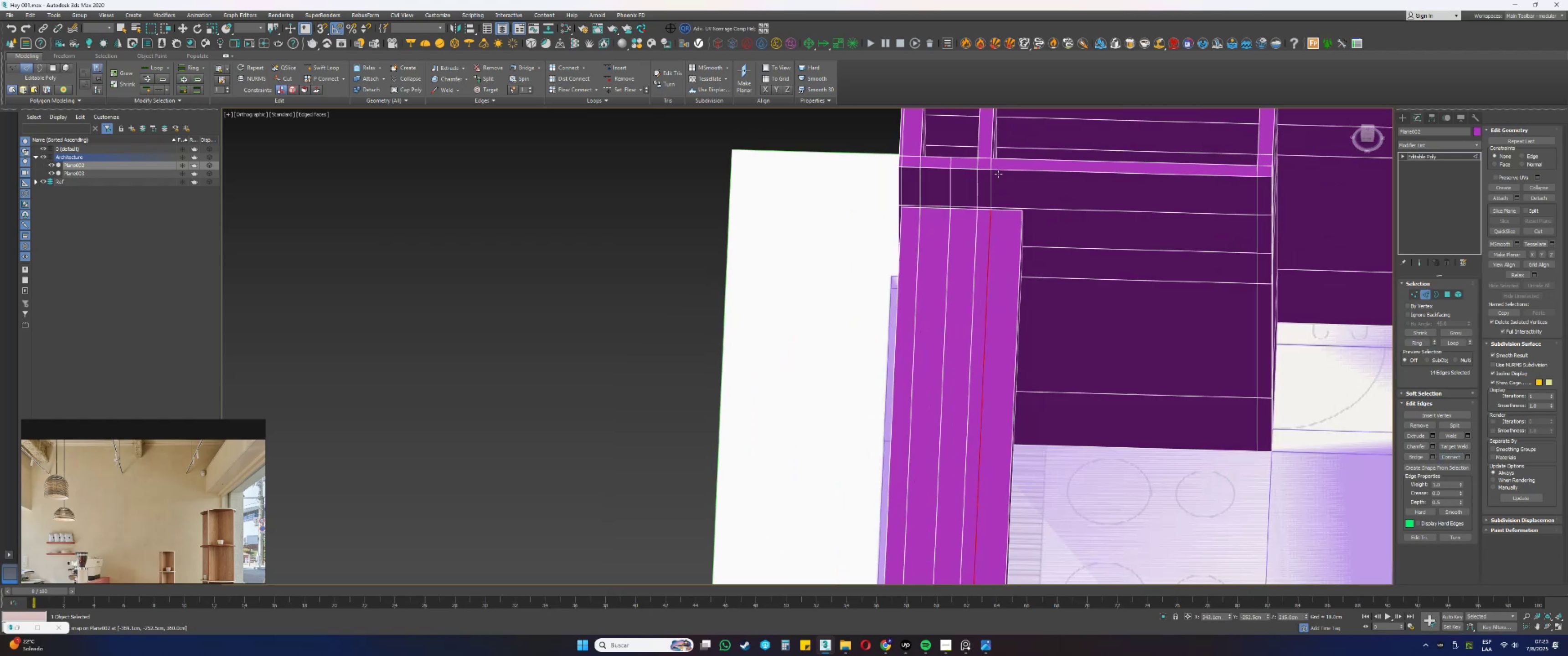 
type(ss)
 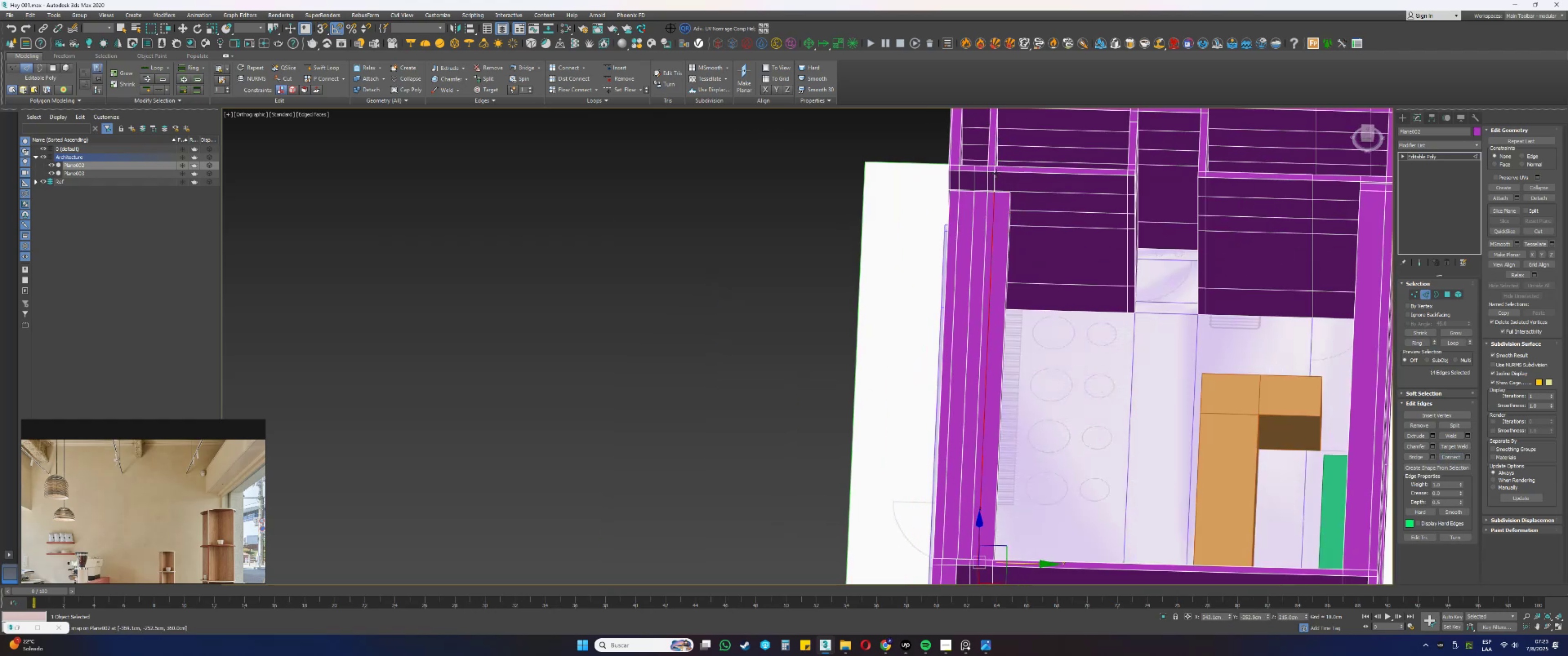 
scroll: coordinate [998, 174], scroll_direction: up, amount: 3.0
 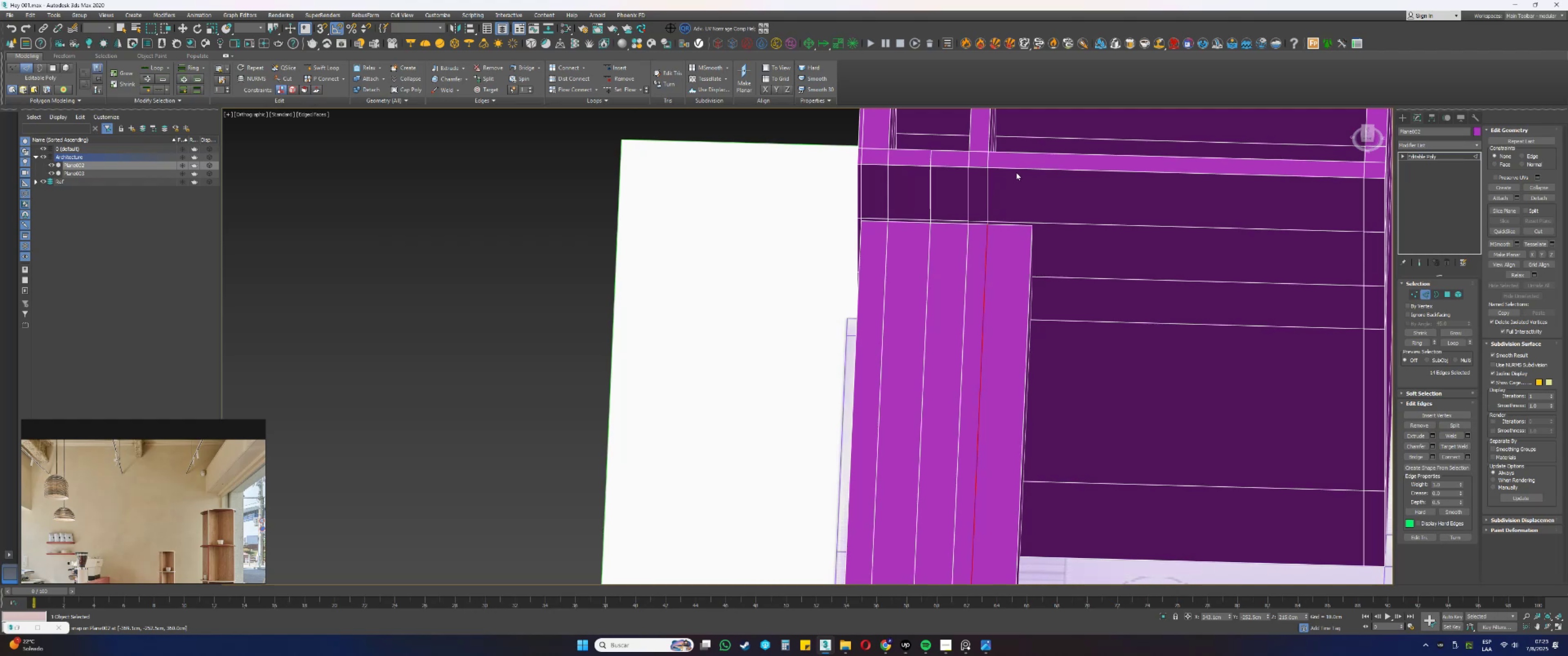 
left_click([1016, 167])
 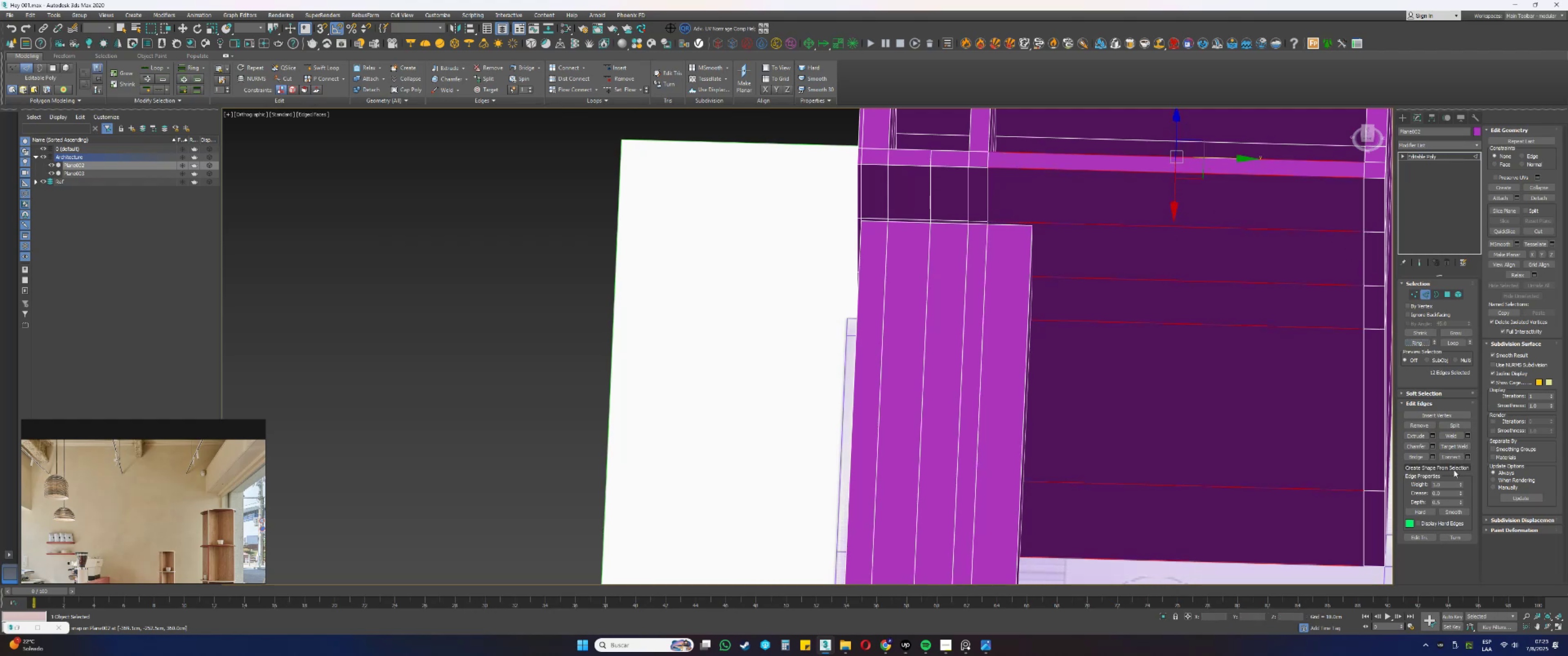 
left_click([1450, 456])
 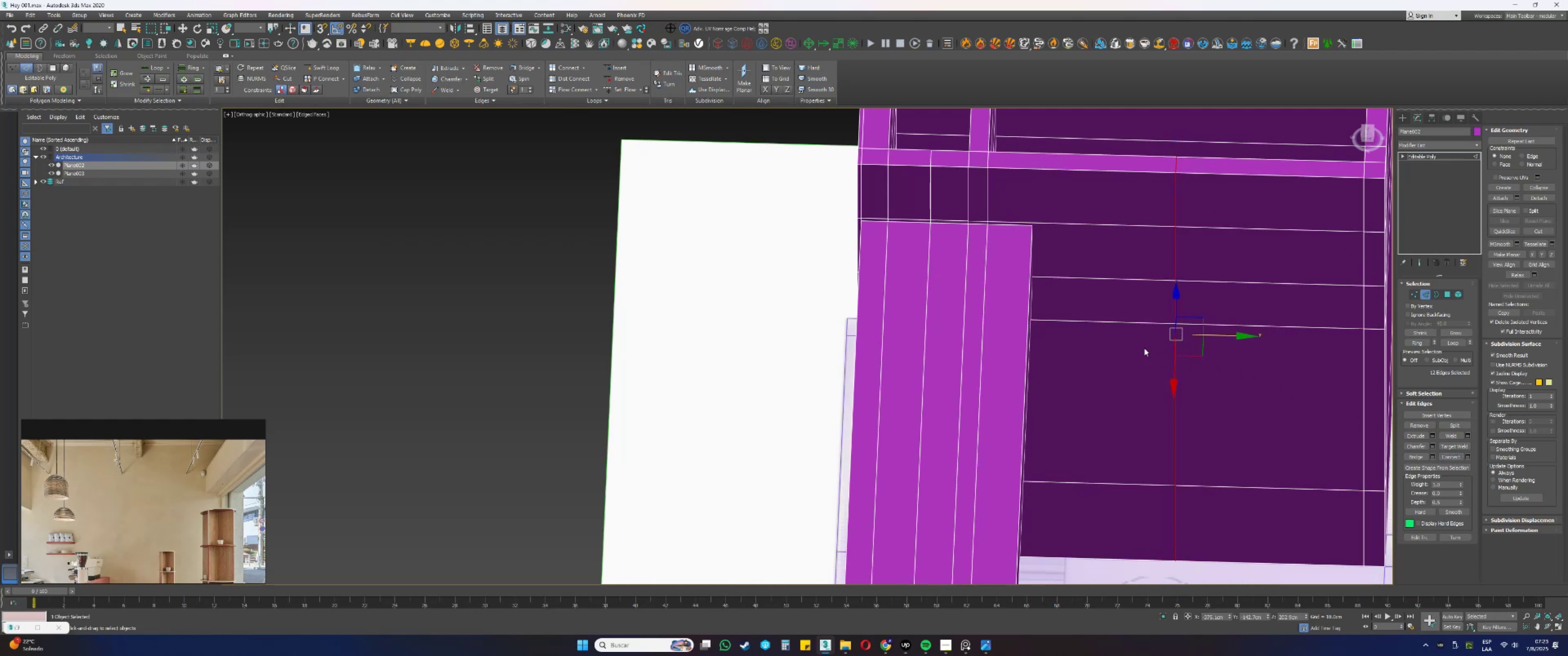 
left_click_drag(start_coordinate=[1153, 416], to_coordinate=[963, 310])
 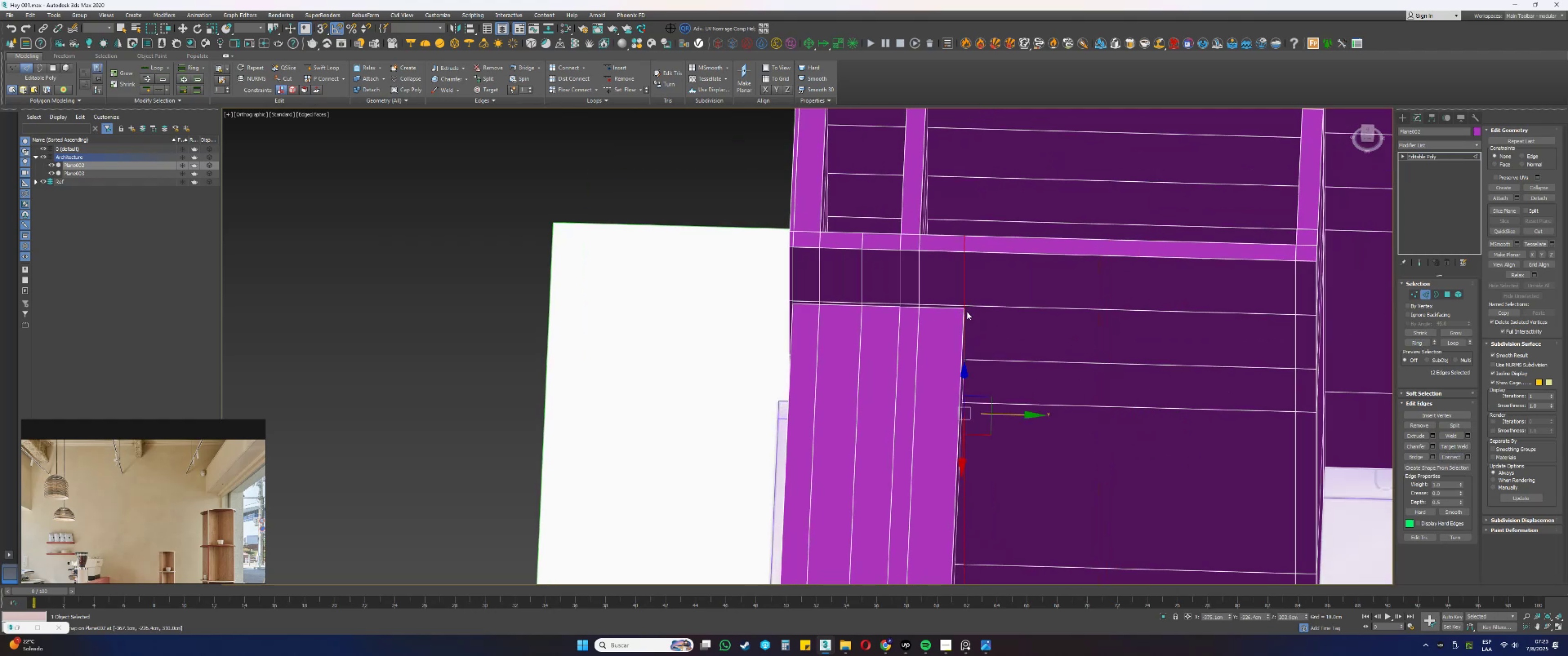 
type(ss)
 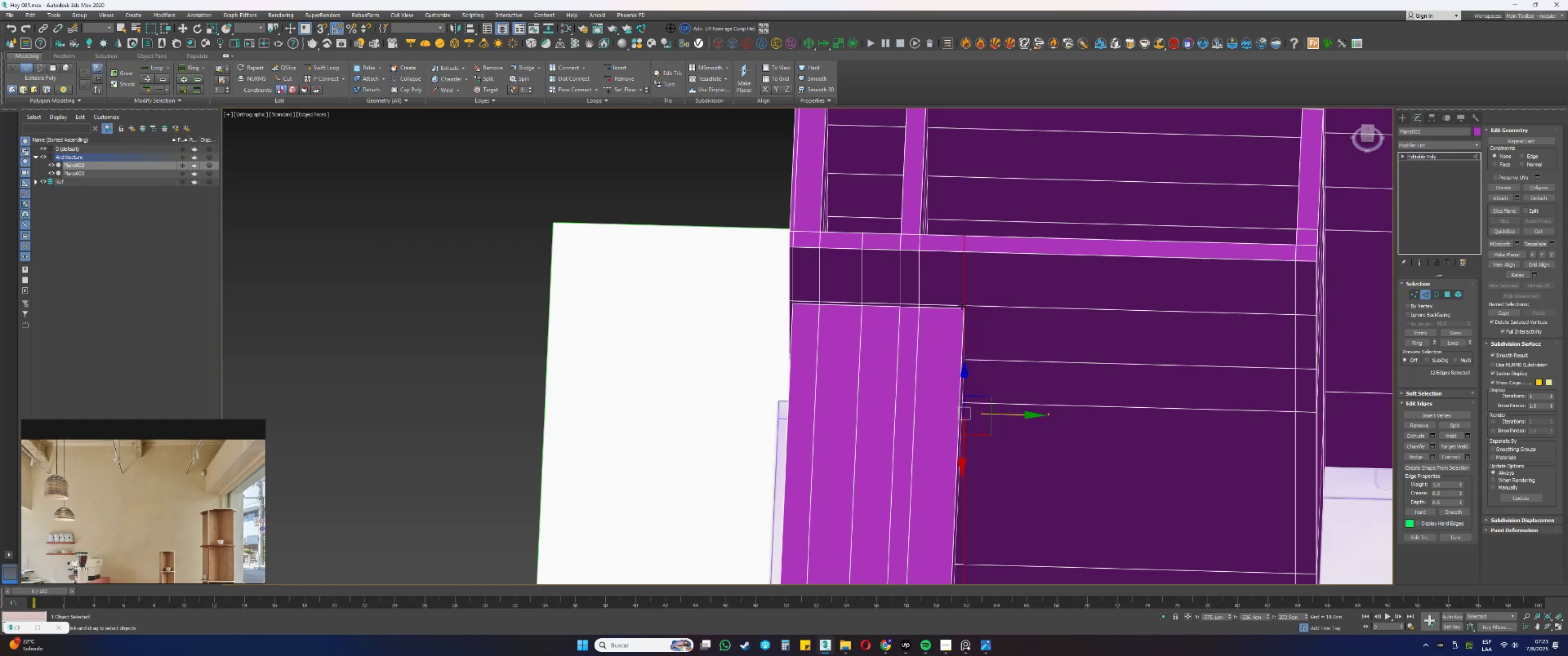 
wait(5.72)
 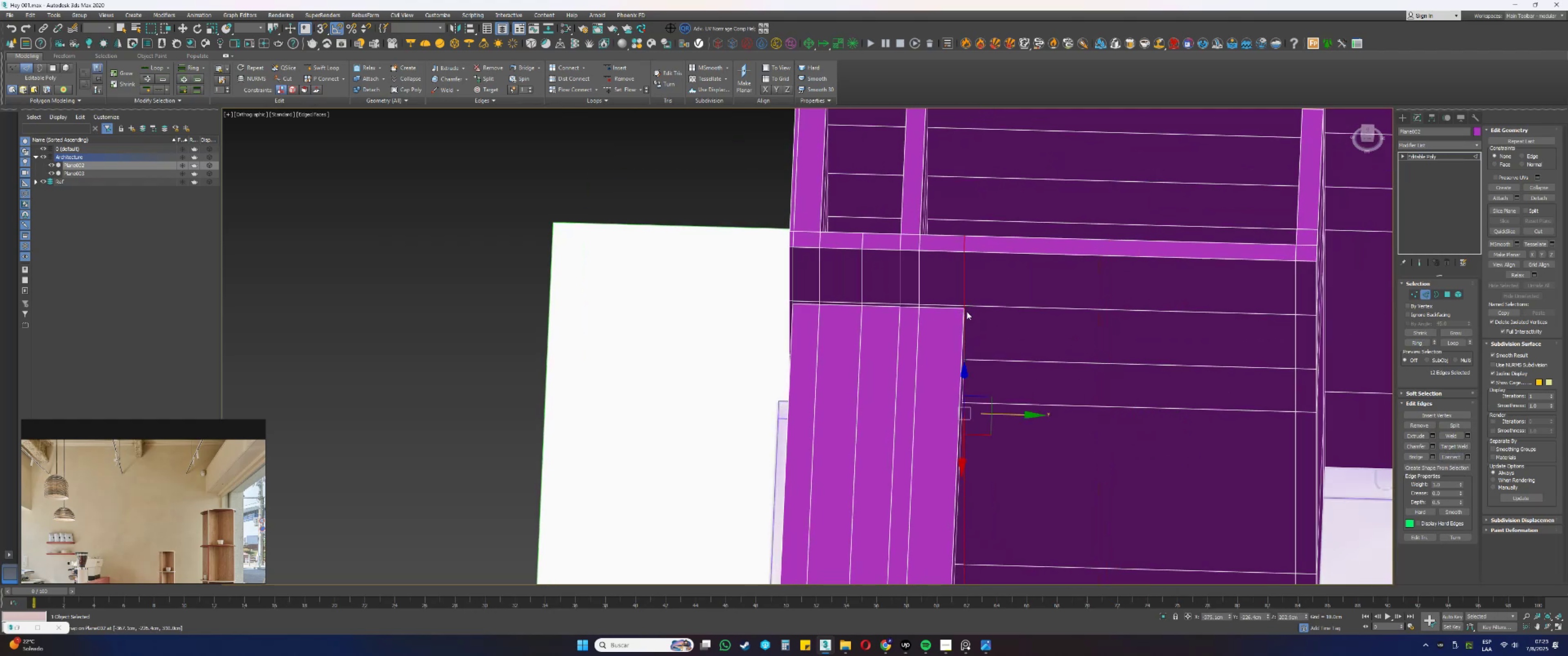 
key(4)
 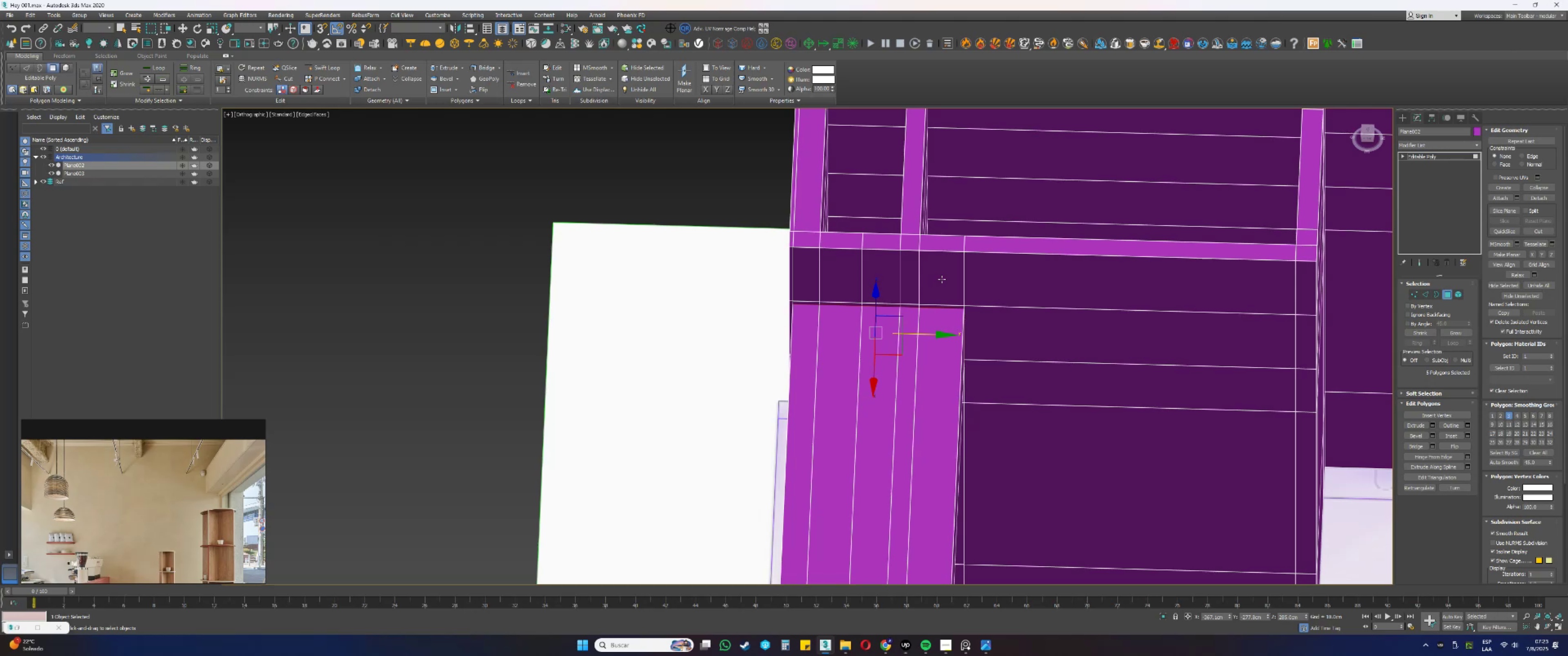 
wait(34.61)
 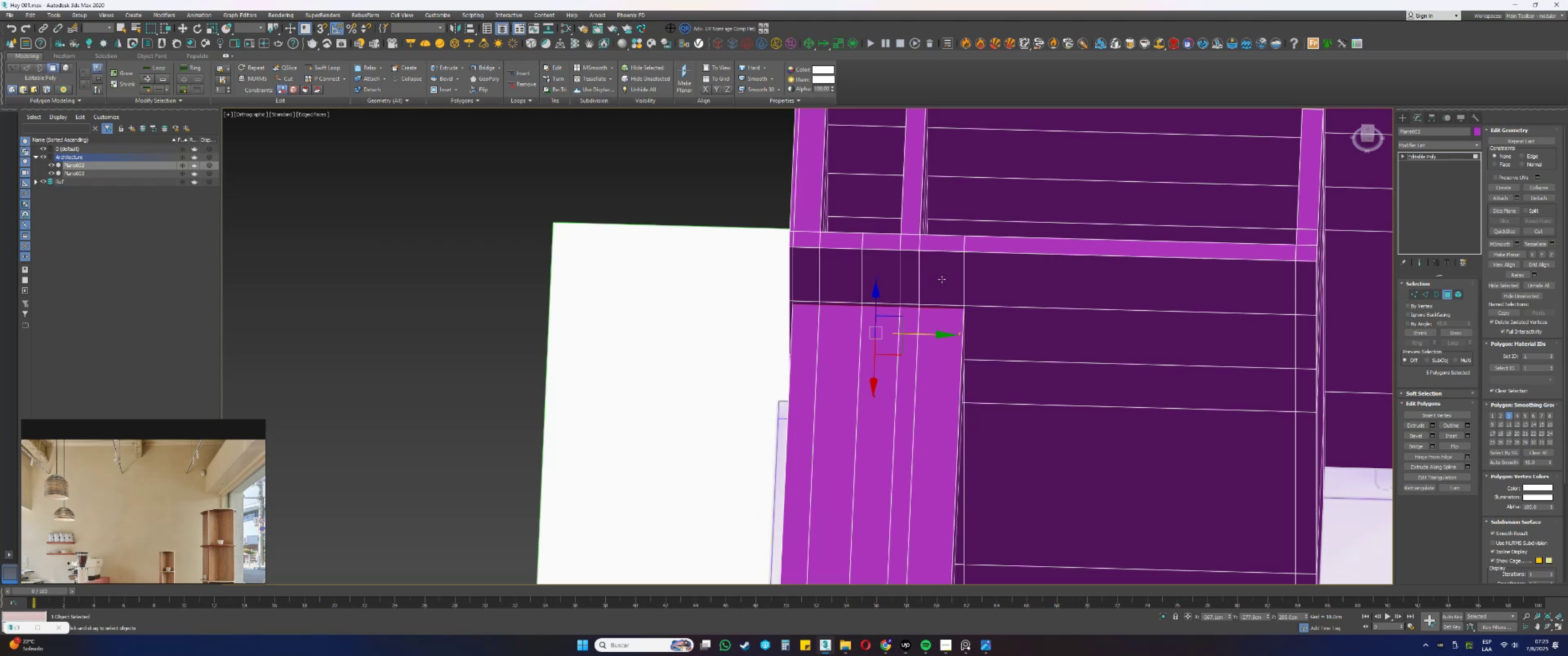 
hold_key(key=AltLeft, duration=0.62)
 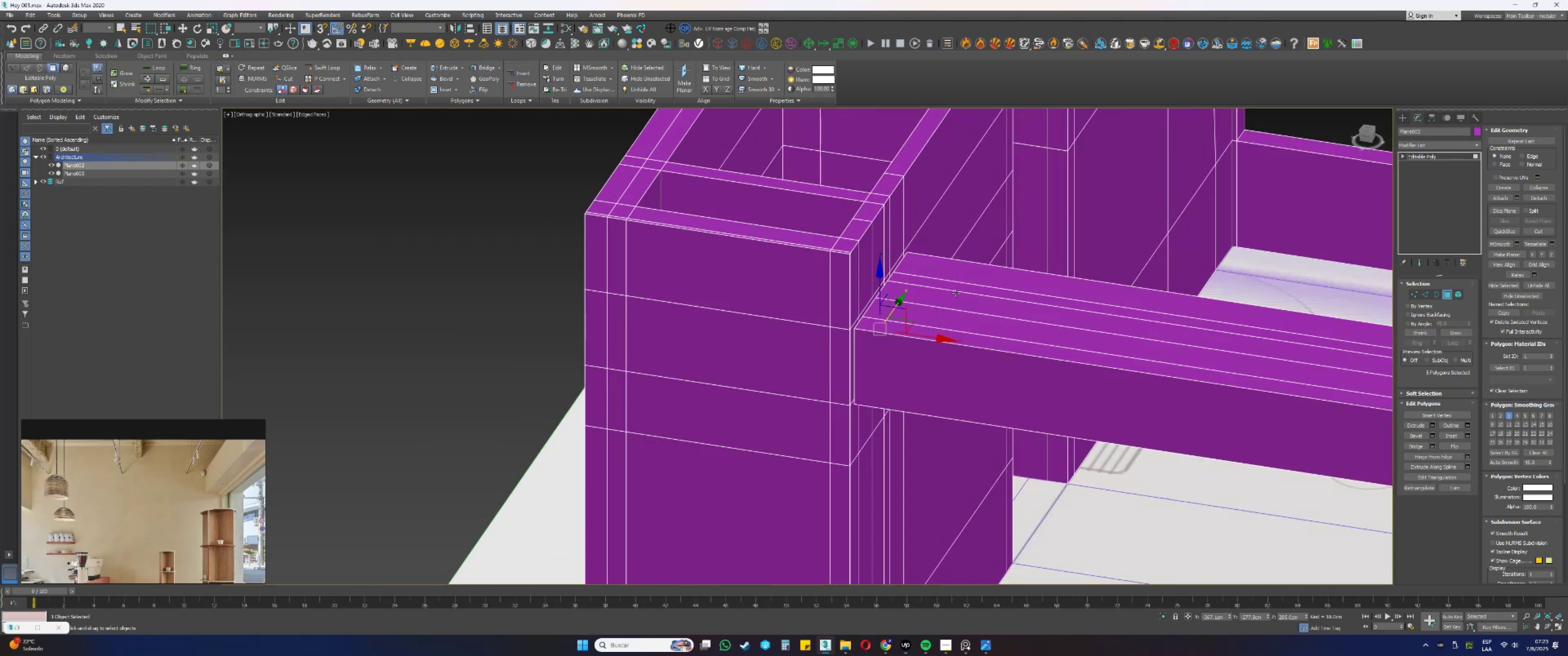 
hold_key(key=AltLeft, duration=0.69)
 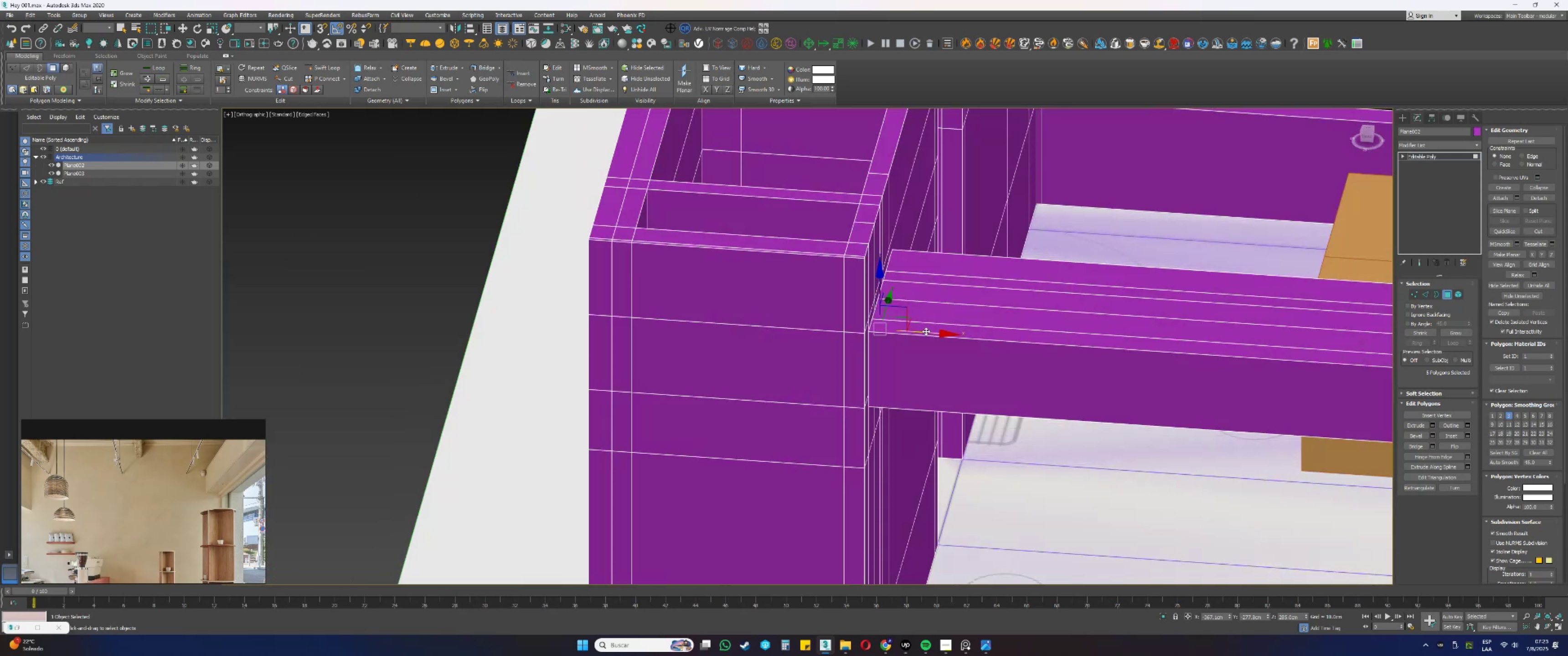 
left_click_drag(start_coordinate=[926, 332], to_coordinate=[1008, 332])
 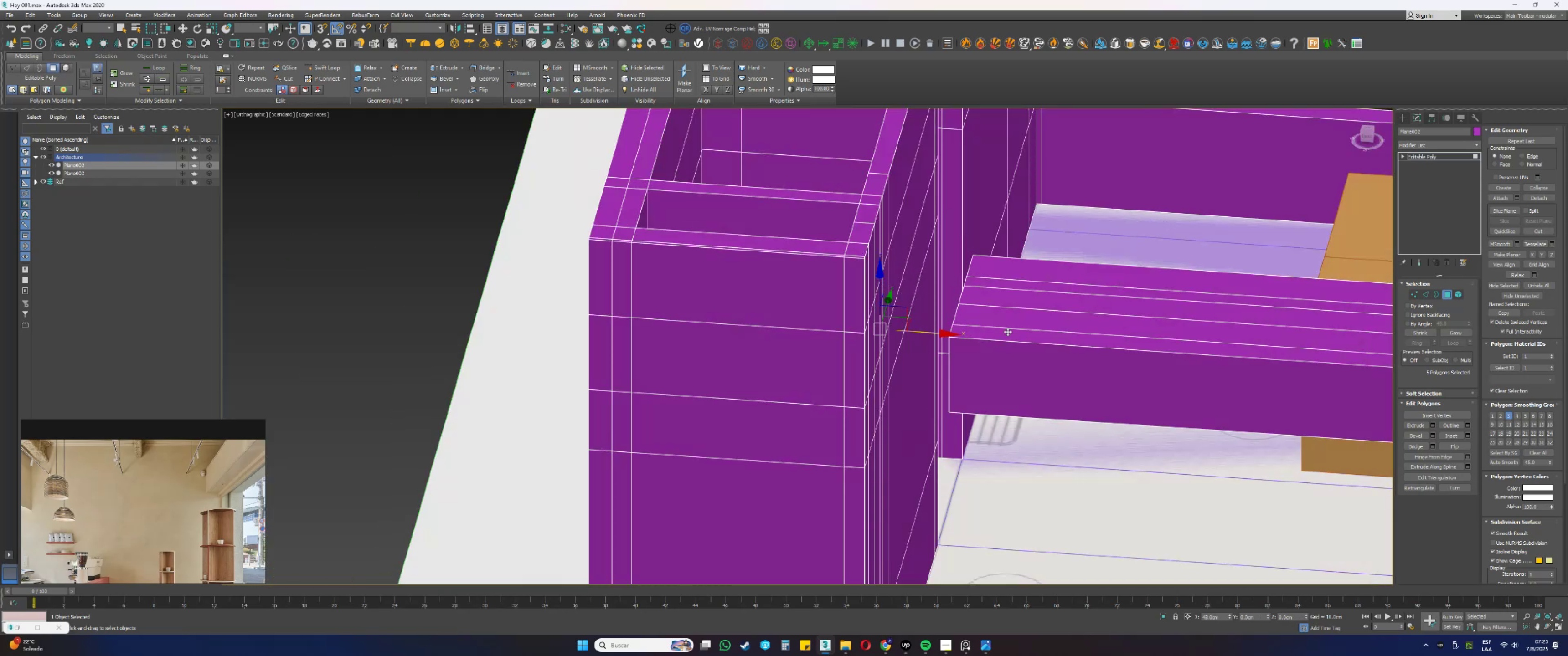 
hold_key(key=AltLeft, duration=0.47)
 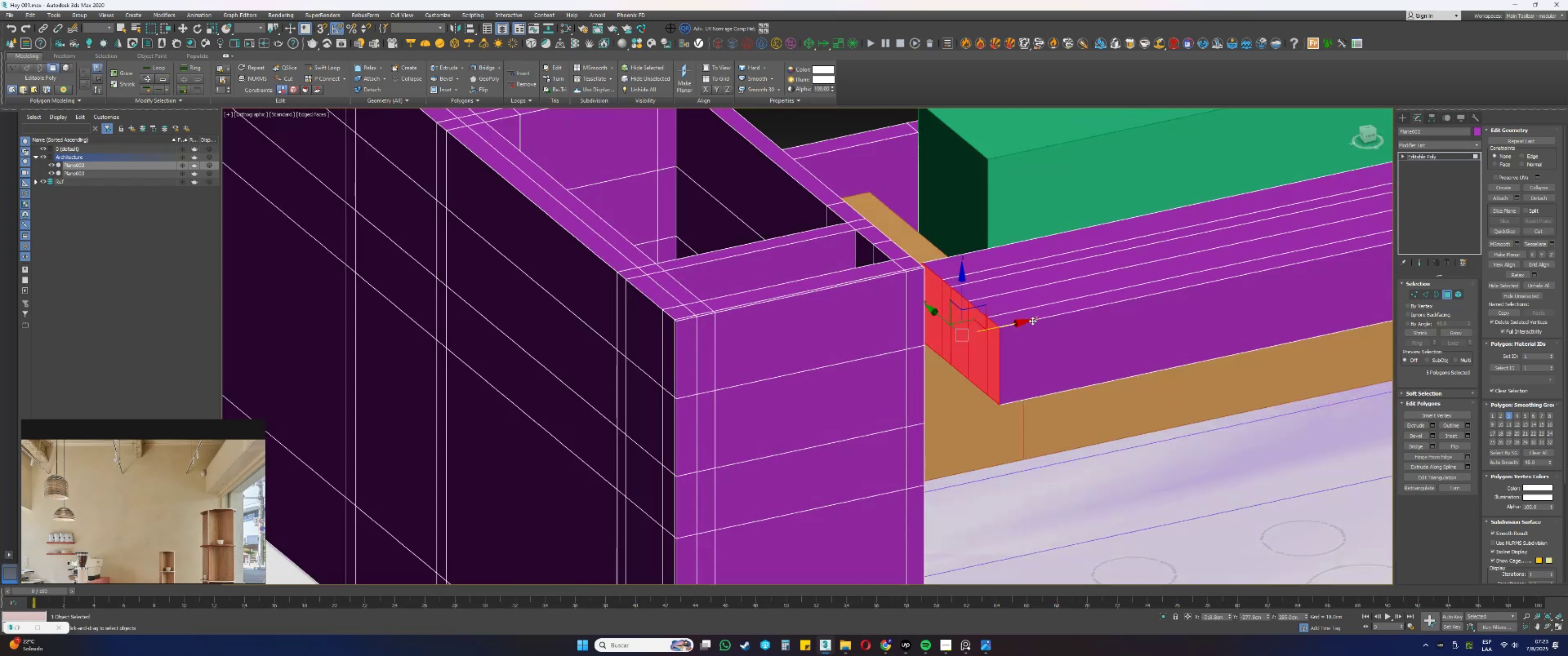 
key(F3)
 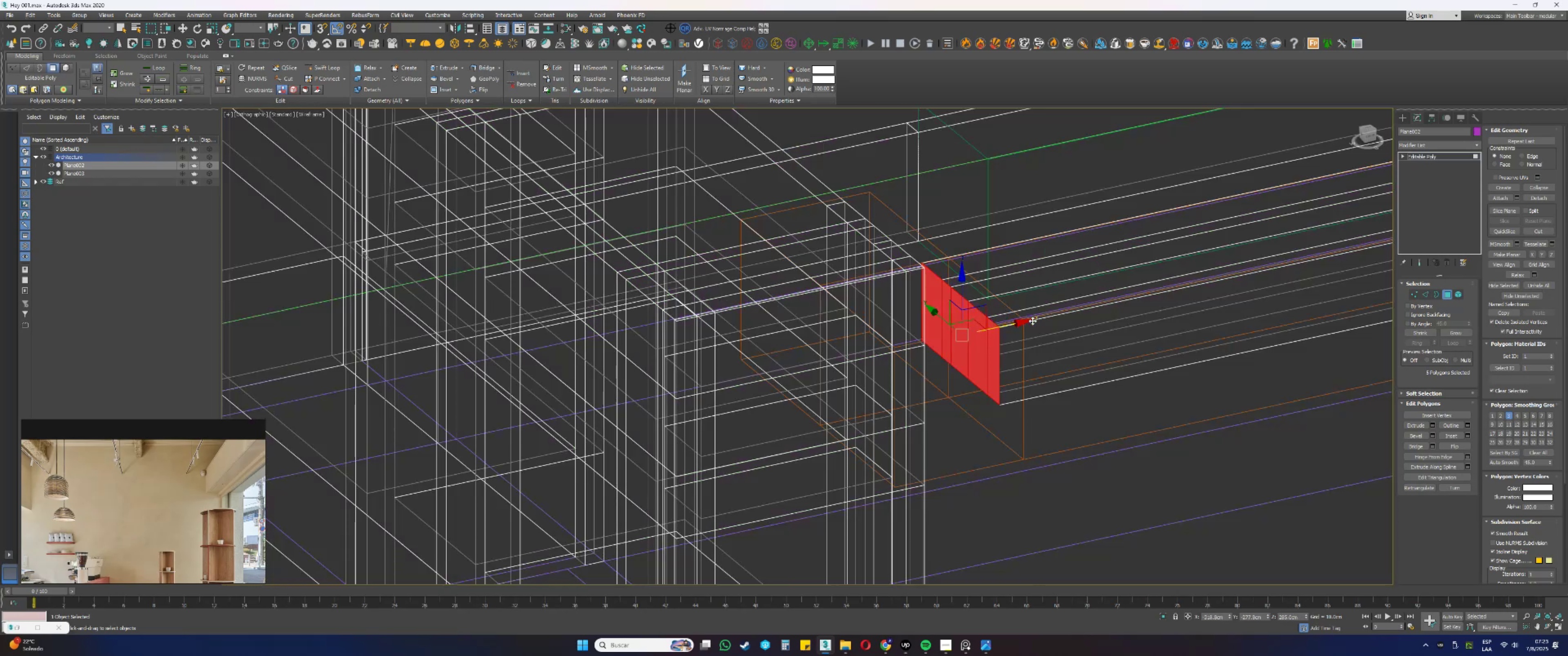 
key(F3)
 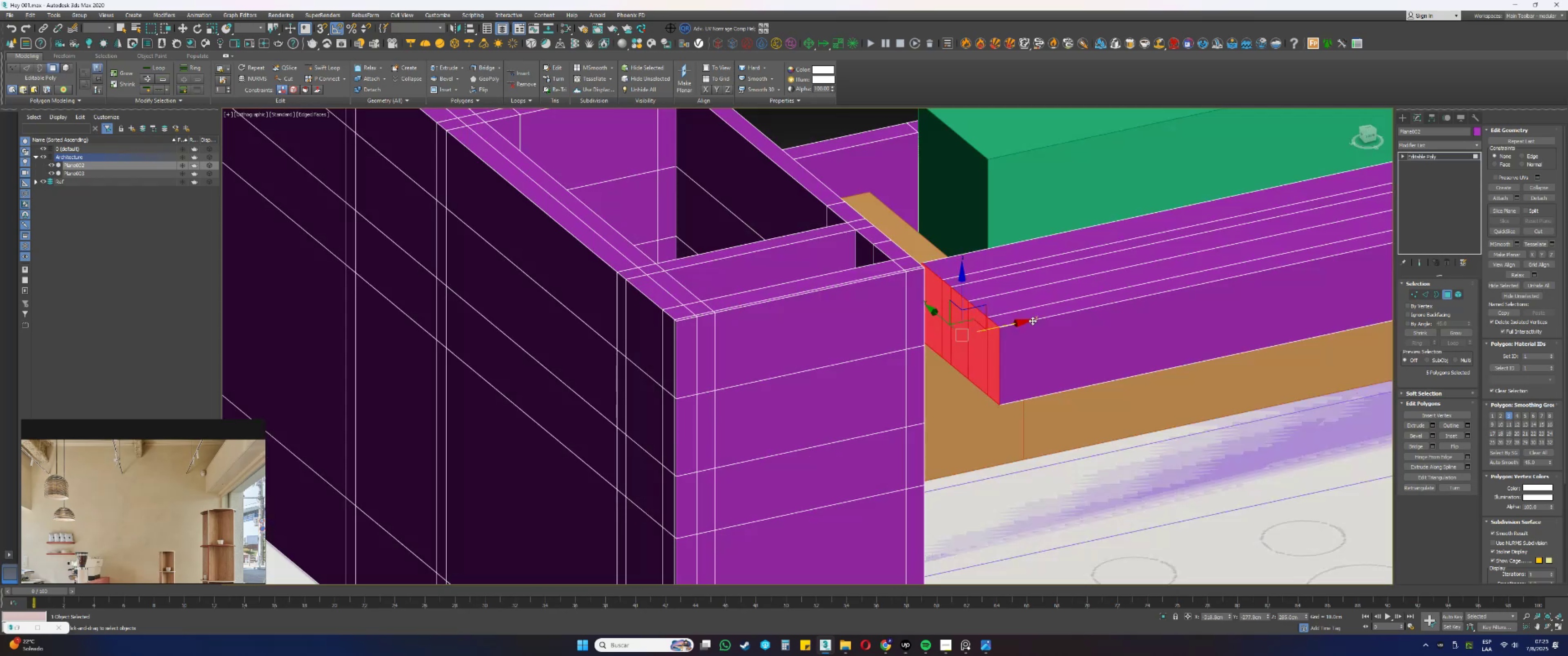 
key(Delete)
 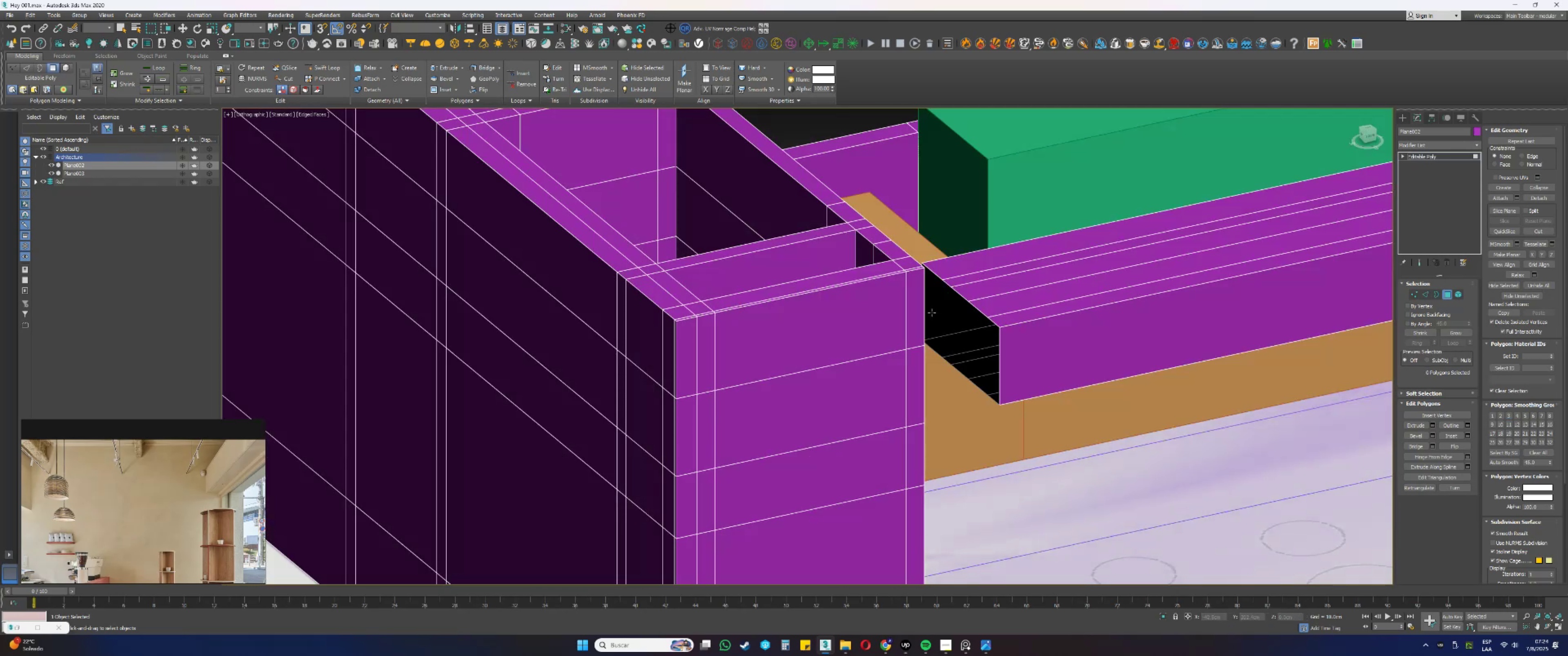 
key(Q)
 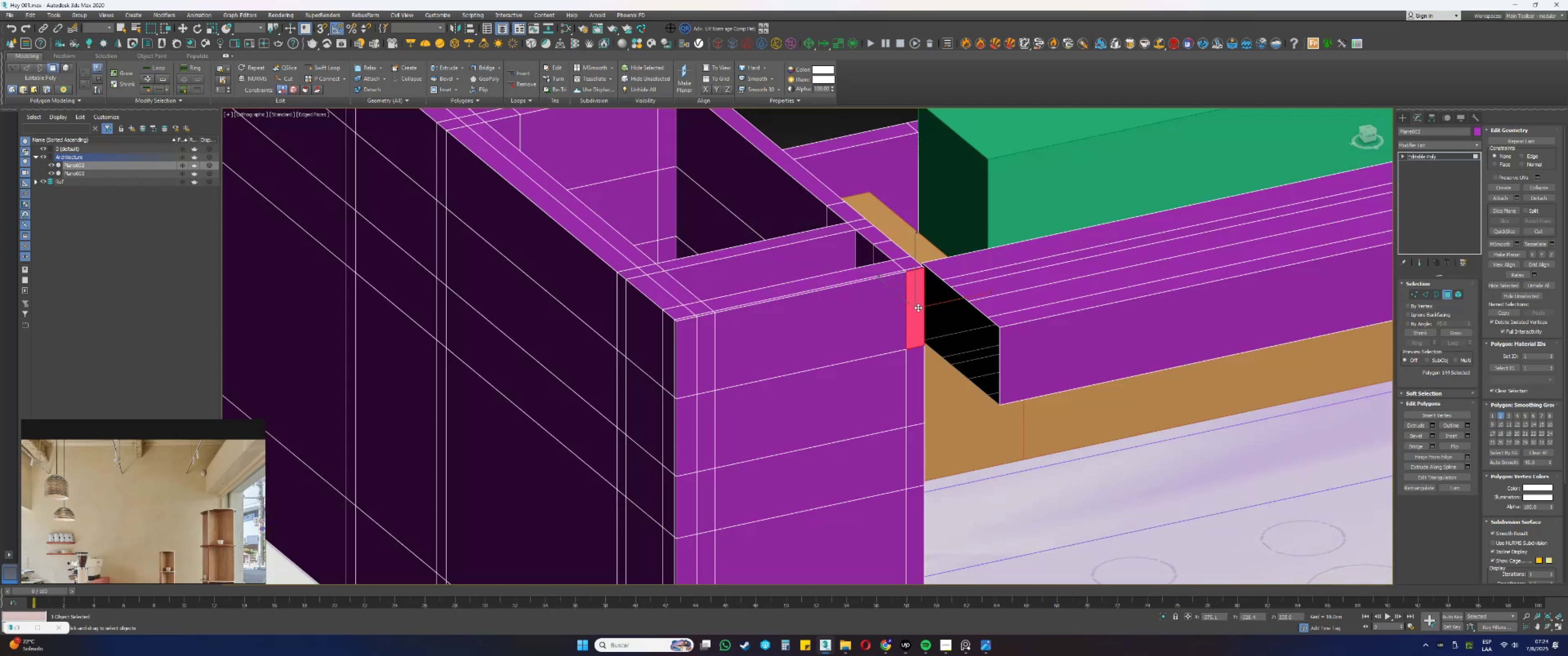 
hold_key(key=AltLeft, duration=0.44)
 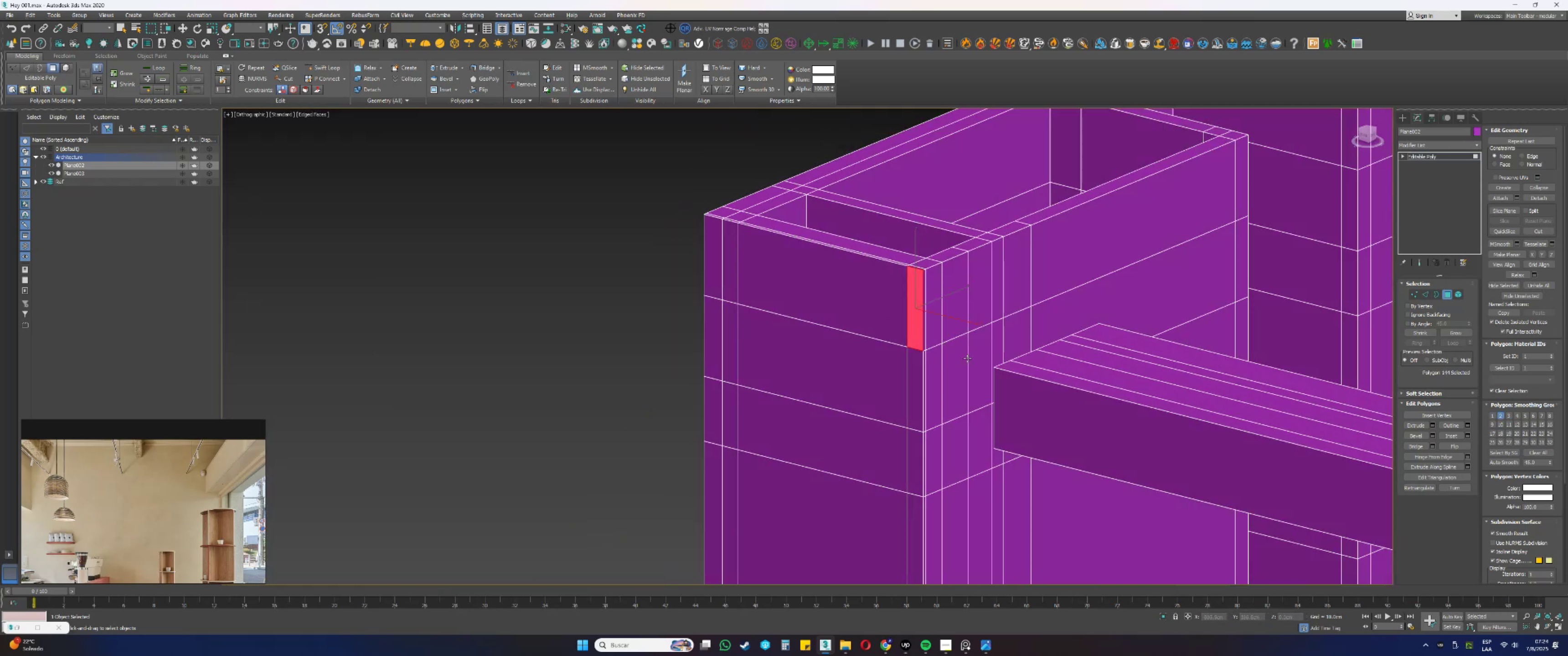 
hold_key(key=AltLeft, duration=0.79)
 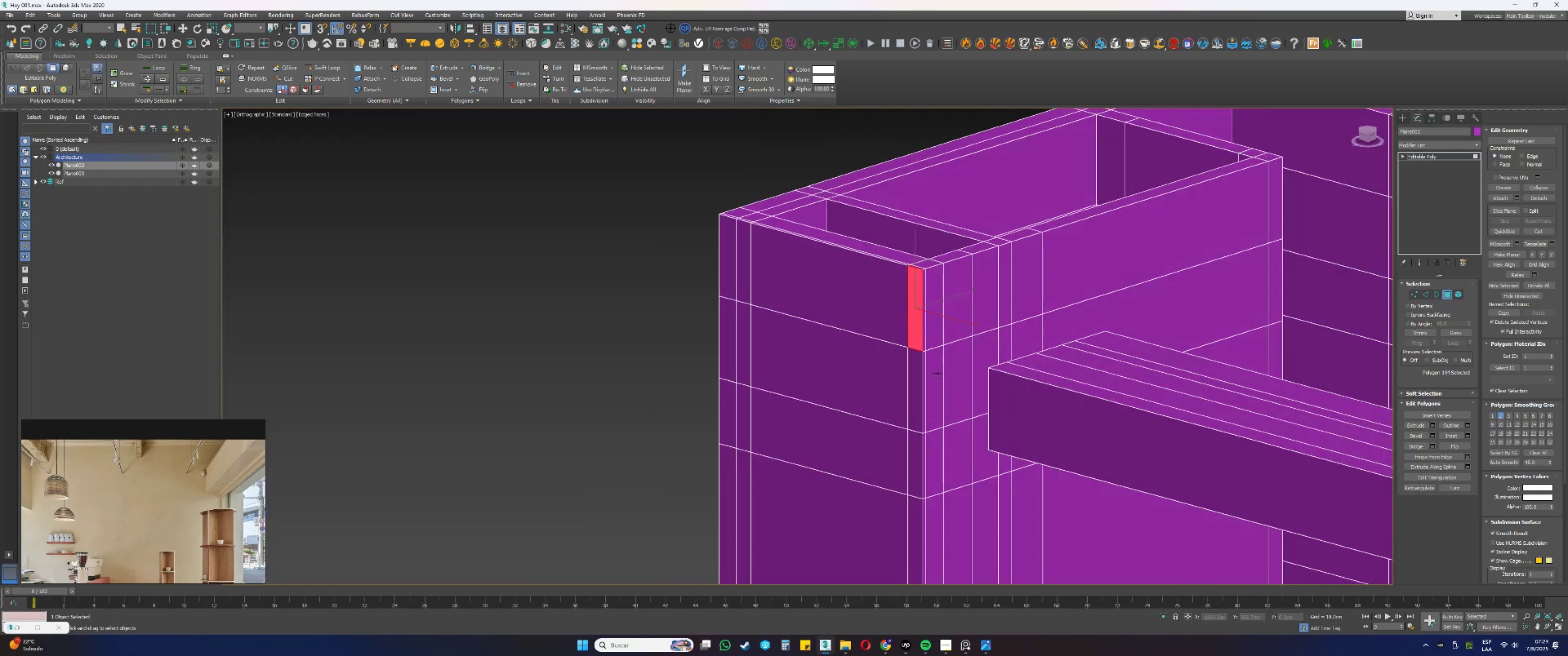 
scroll: coordinate [933, 368], scroll_direction: up, amount: 1.0
 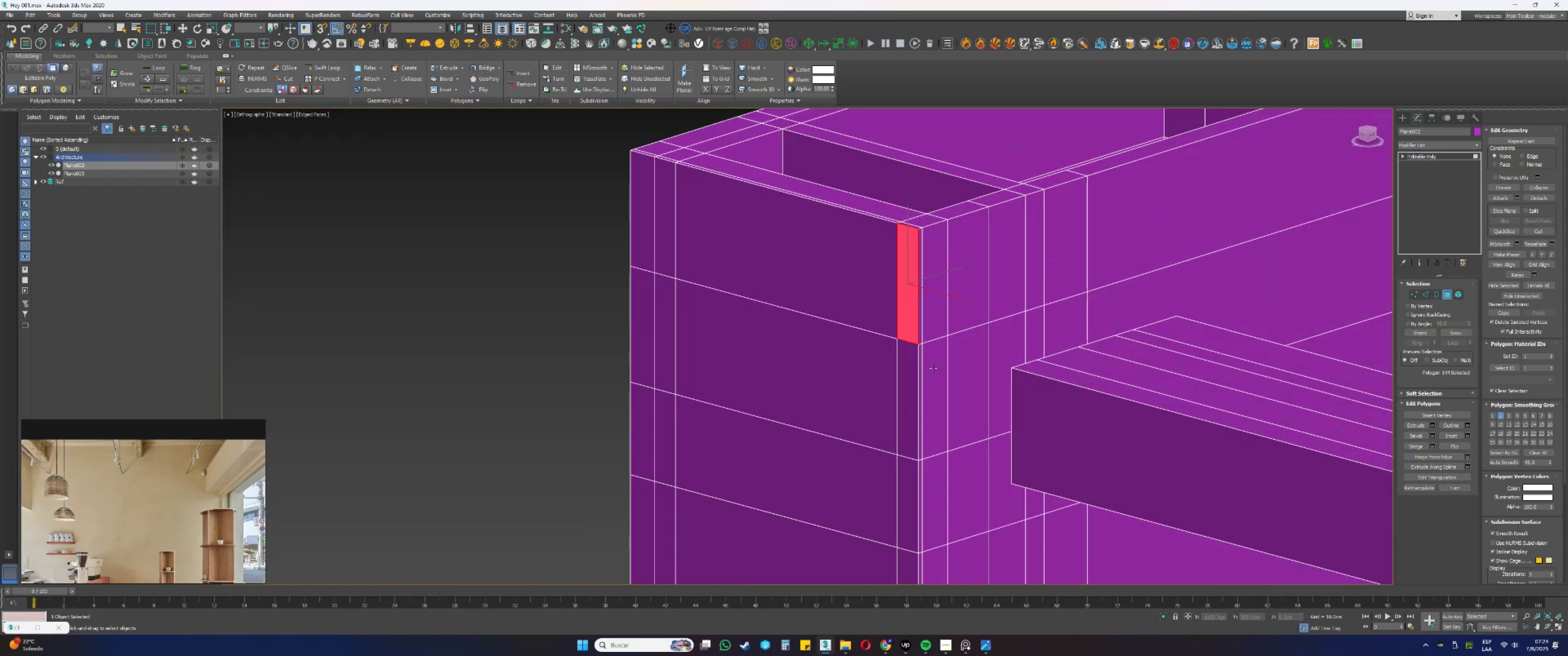 
left_click([933, 367])
 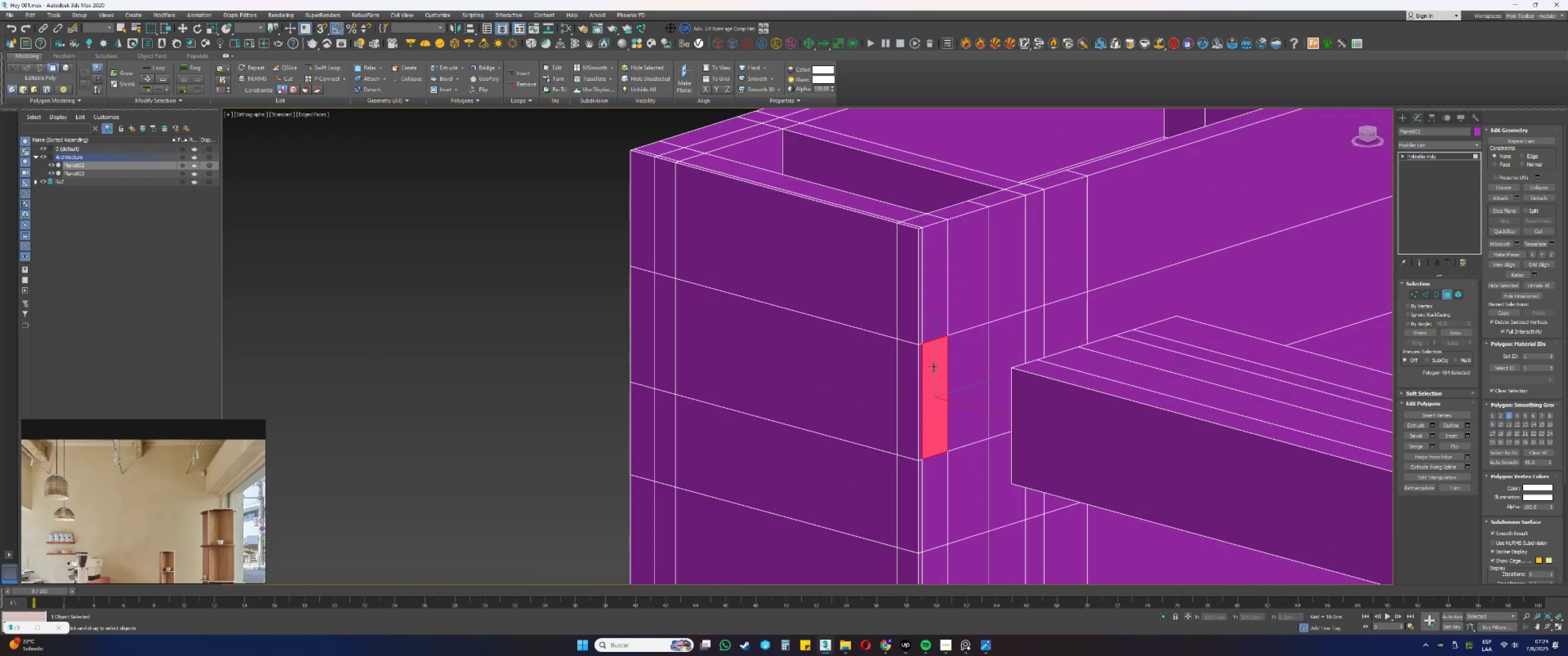 
hold_key(key=ControlLeft, duration=1.48)
double_click([962, 359])
 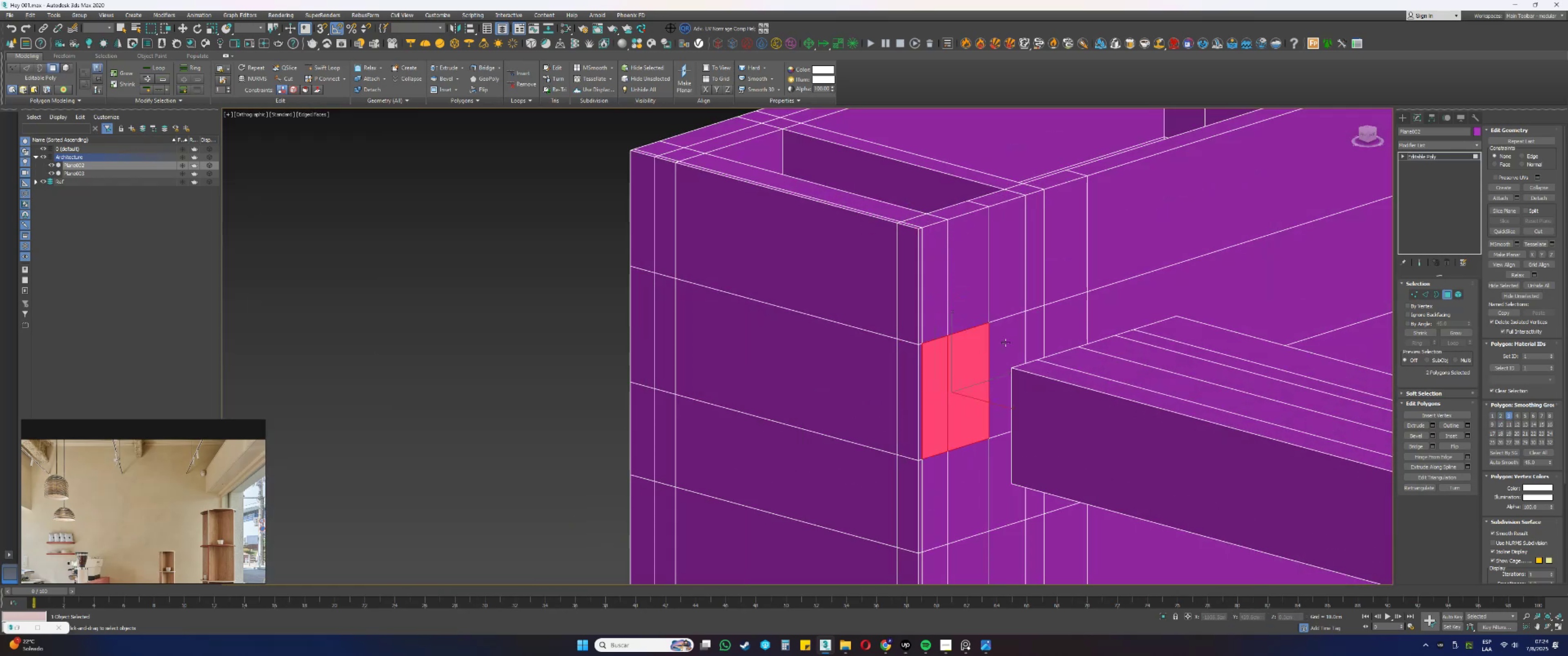 
triple_click([1017, 339])
 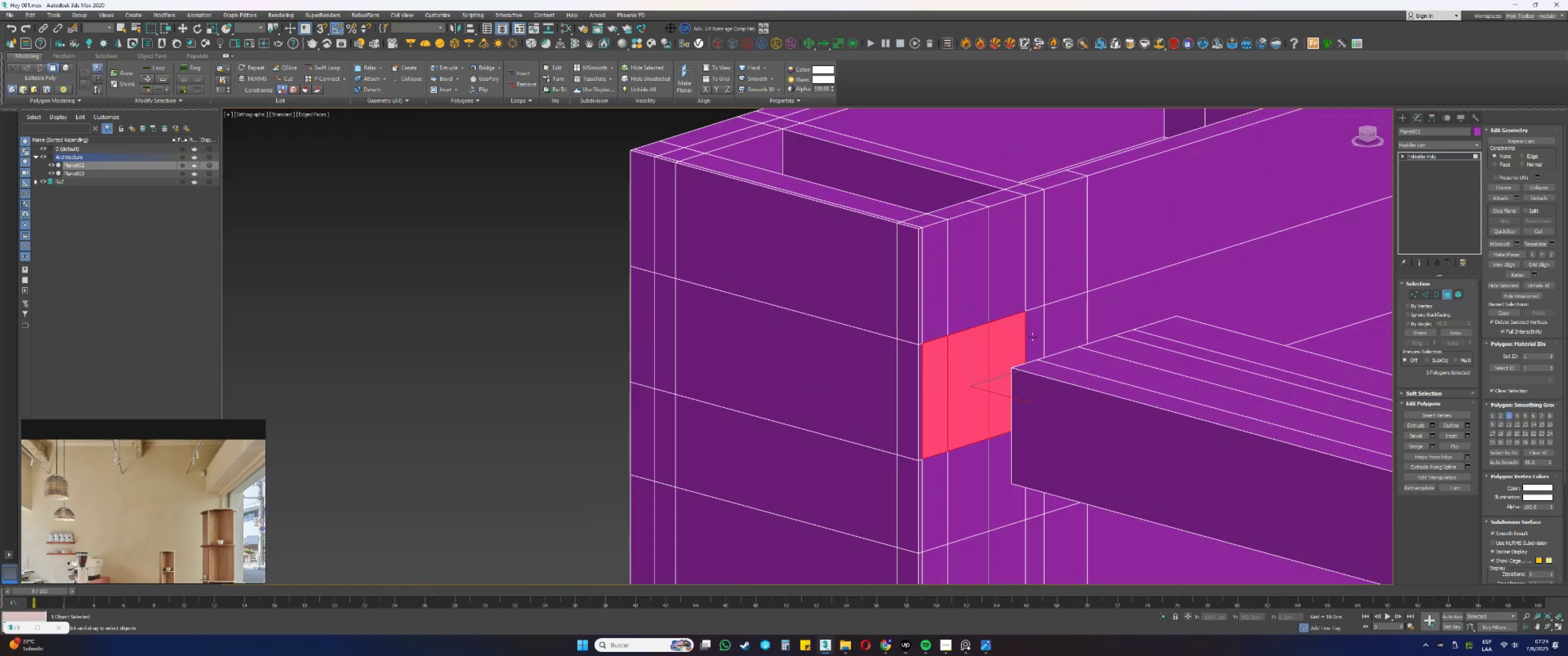 
triple_click([1037, 336])
 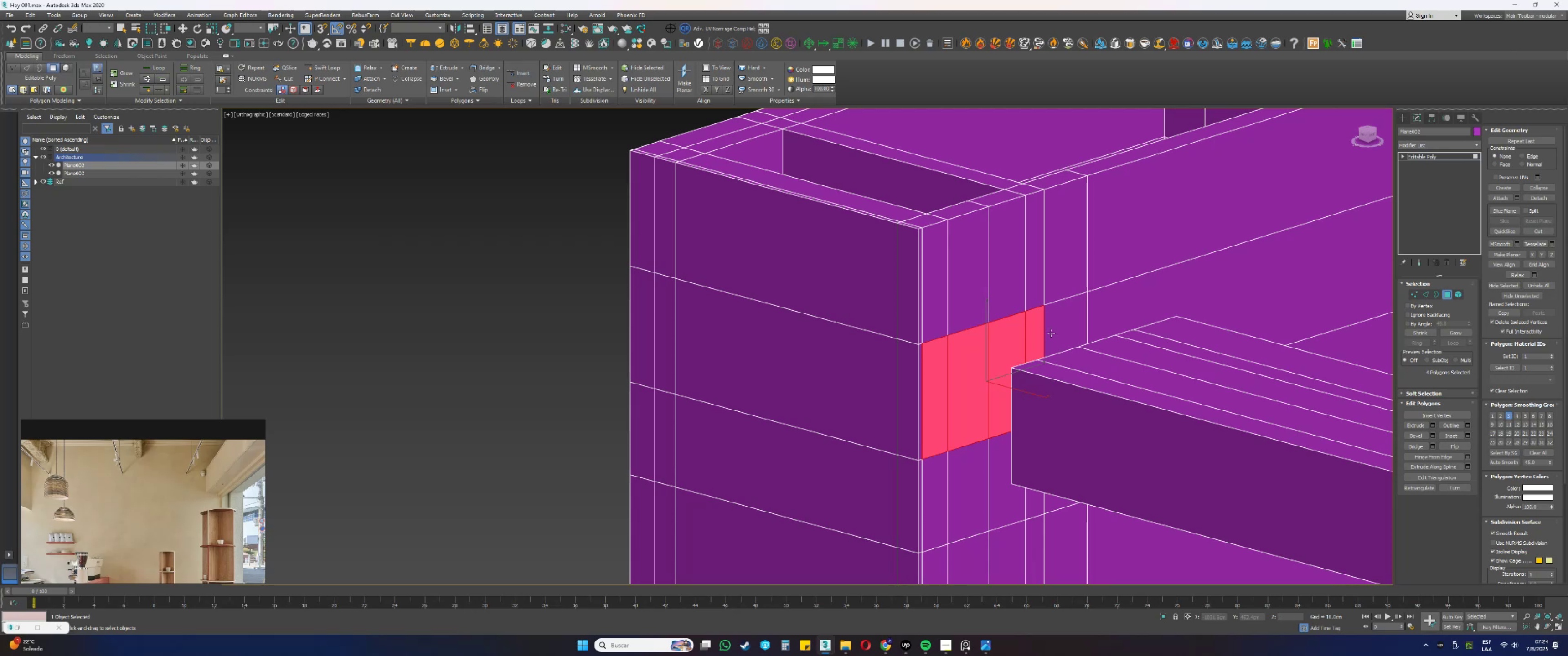 
triple_click([1057, 330])
 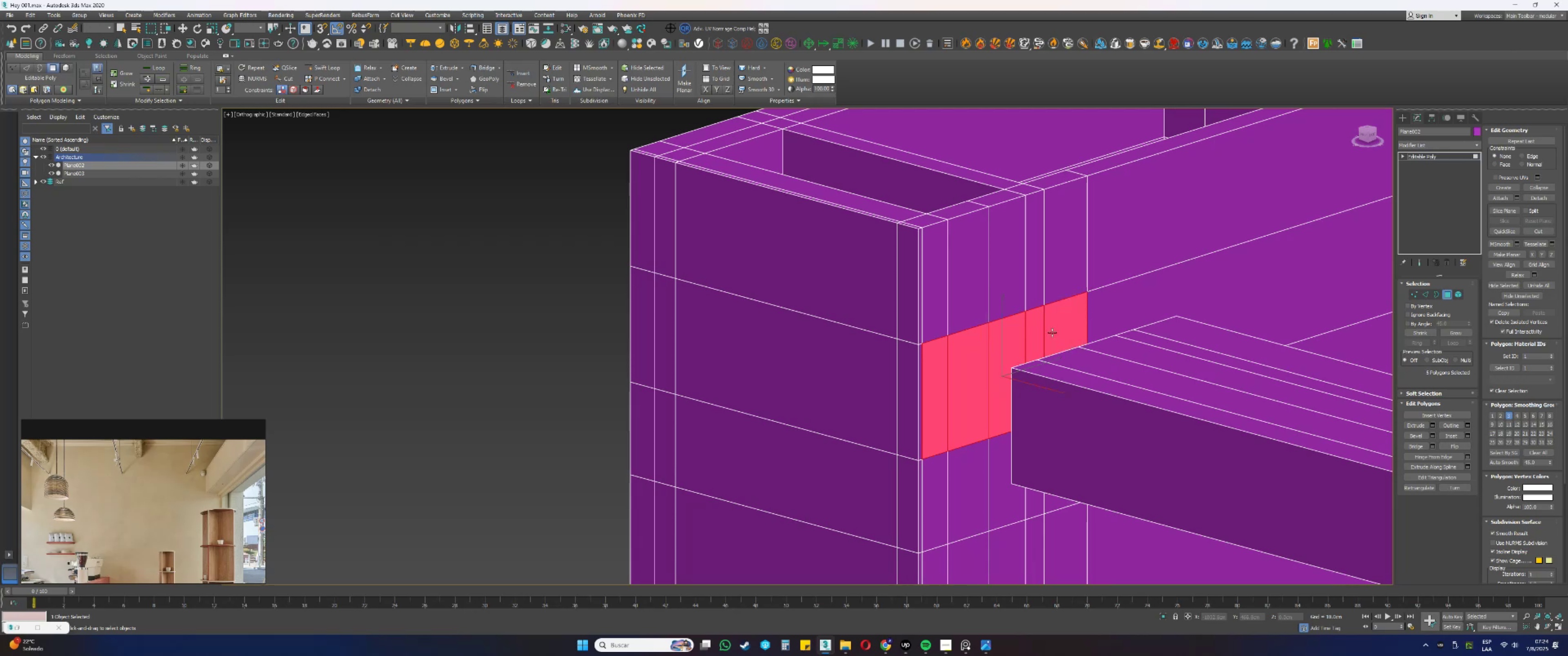 
key(Delete)
 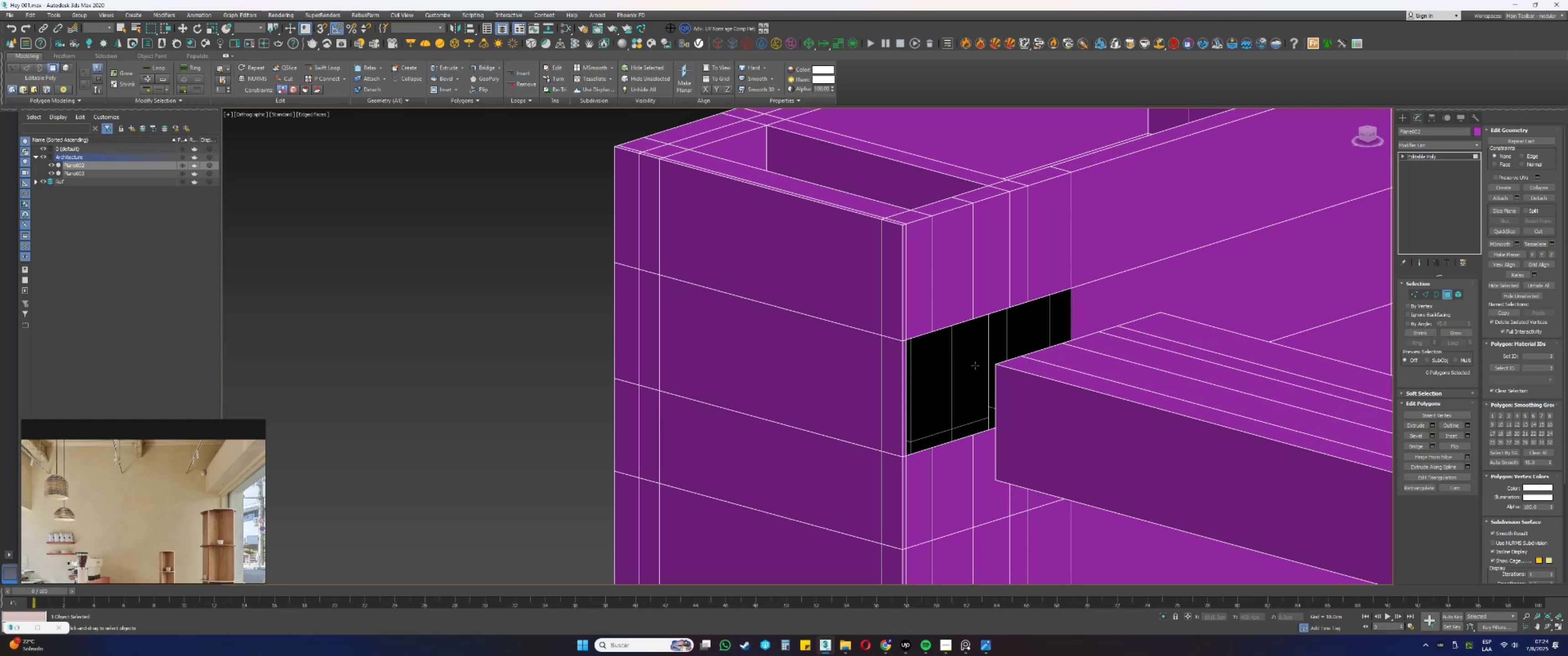 
wait(52.94)
 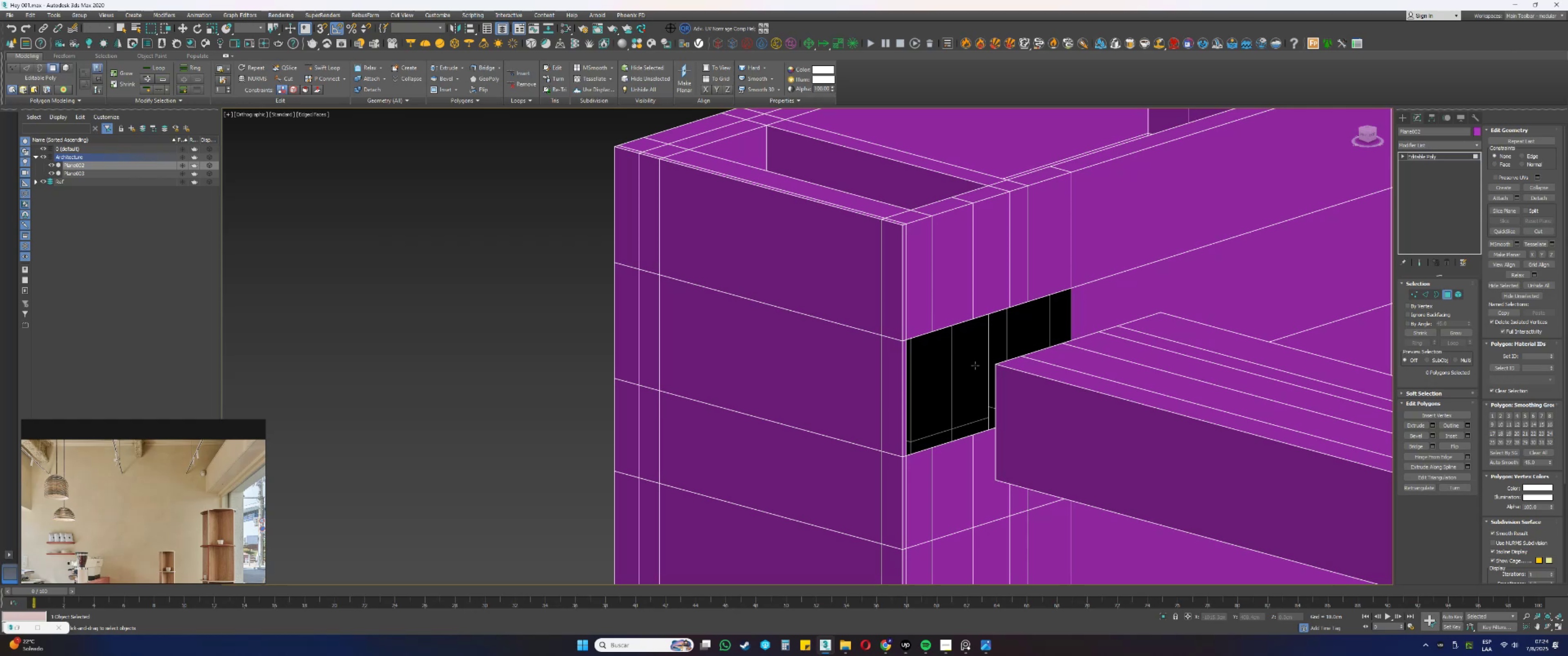 
key(2)
 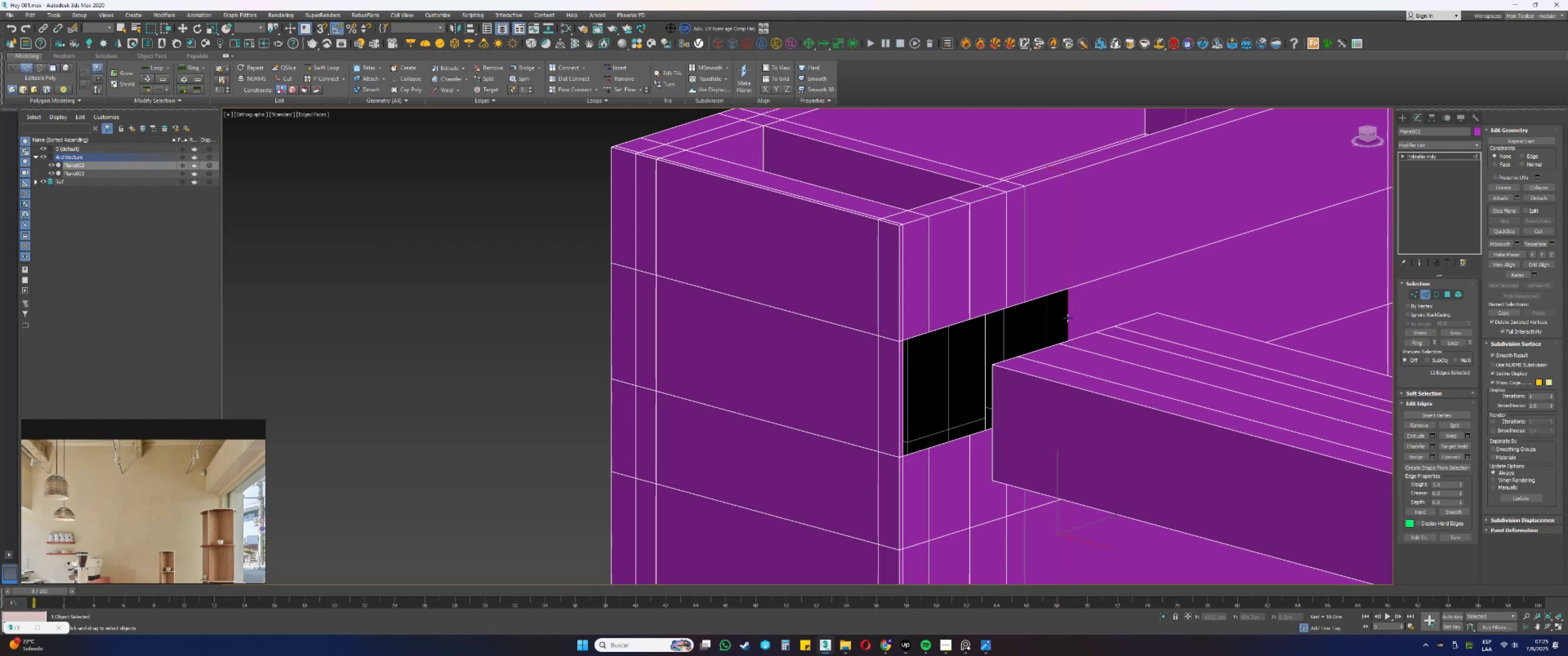 
hold_key(key=AltLeft, duration=0.56)
 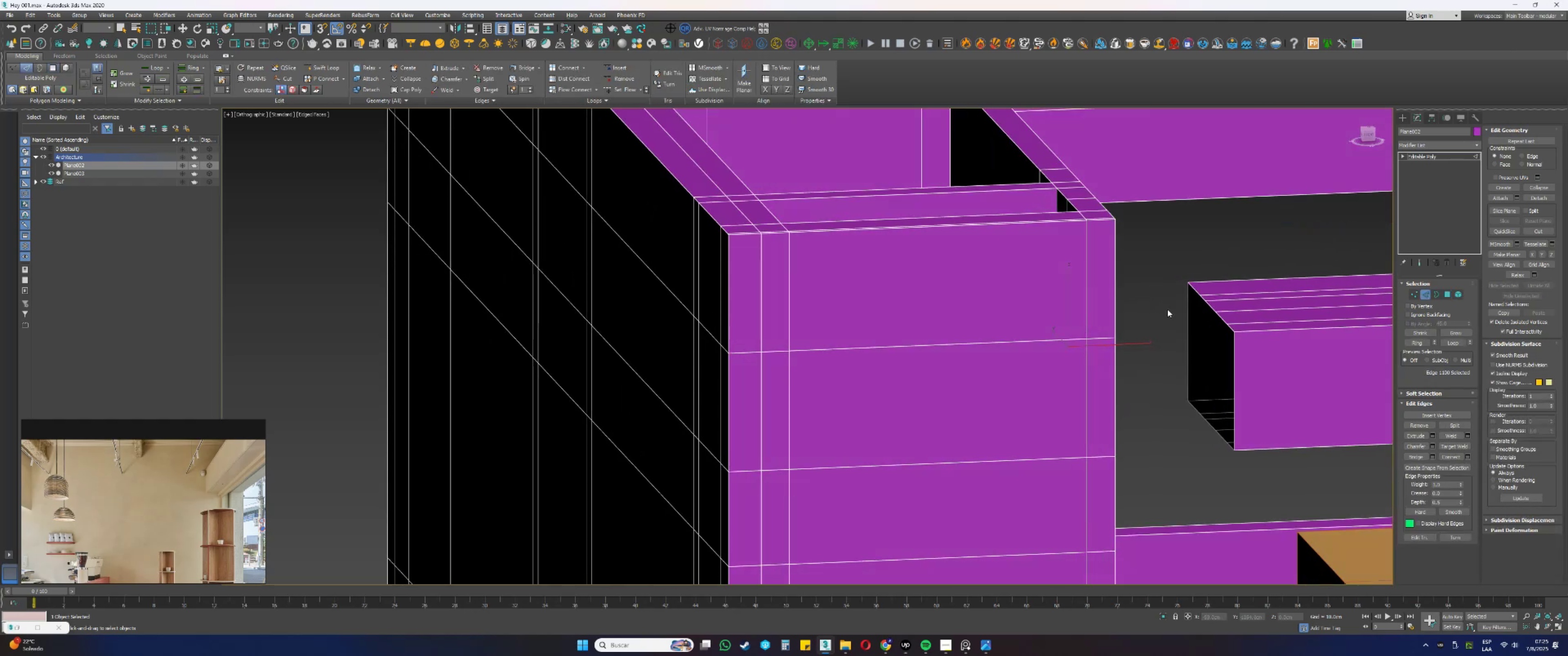 
hold_key(key=ControlLeft, duration=0.51)
left_click([1186, 318])
 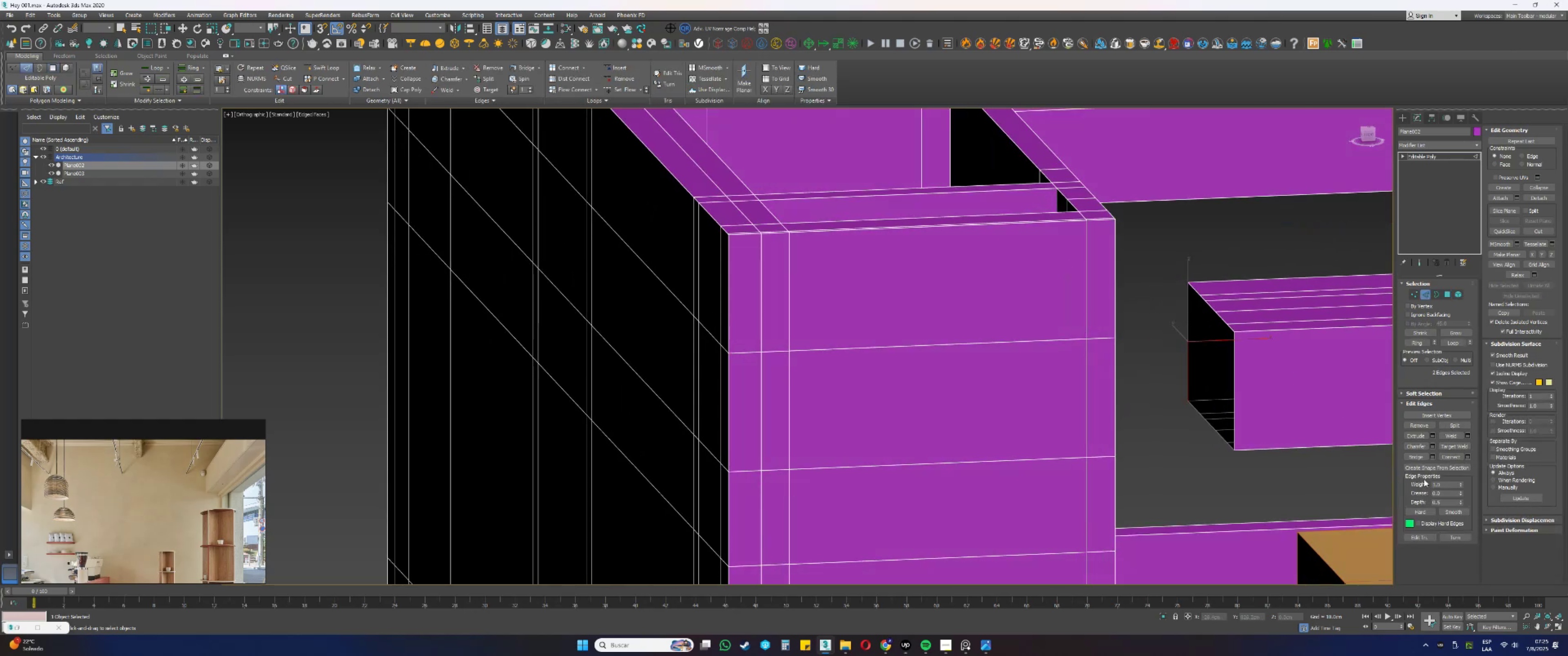 
left_click([1420, 458])
 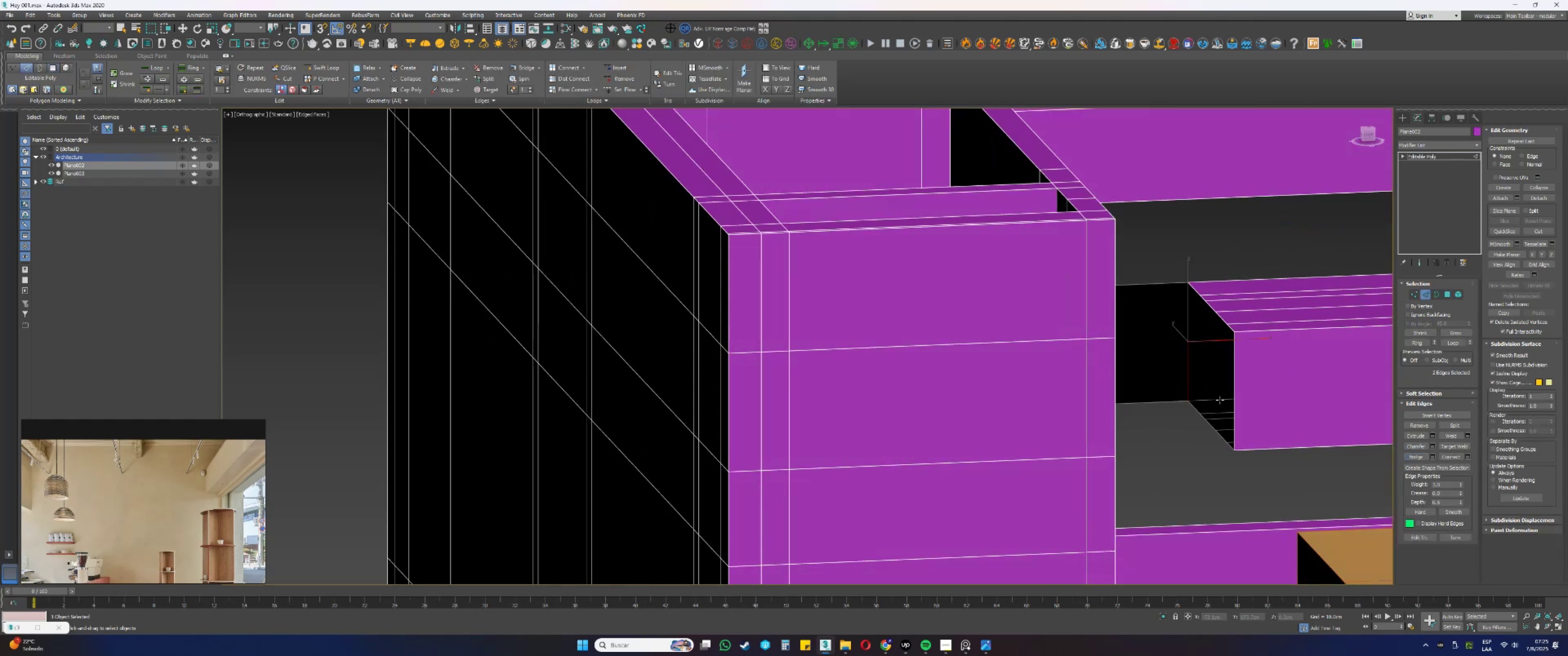 
key(3)
 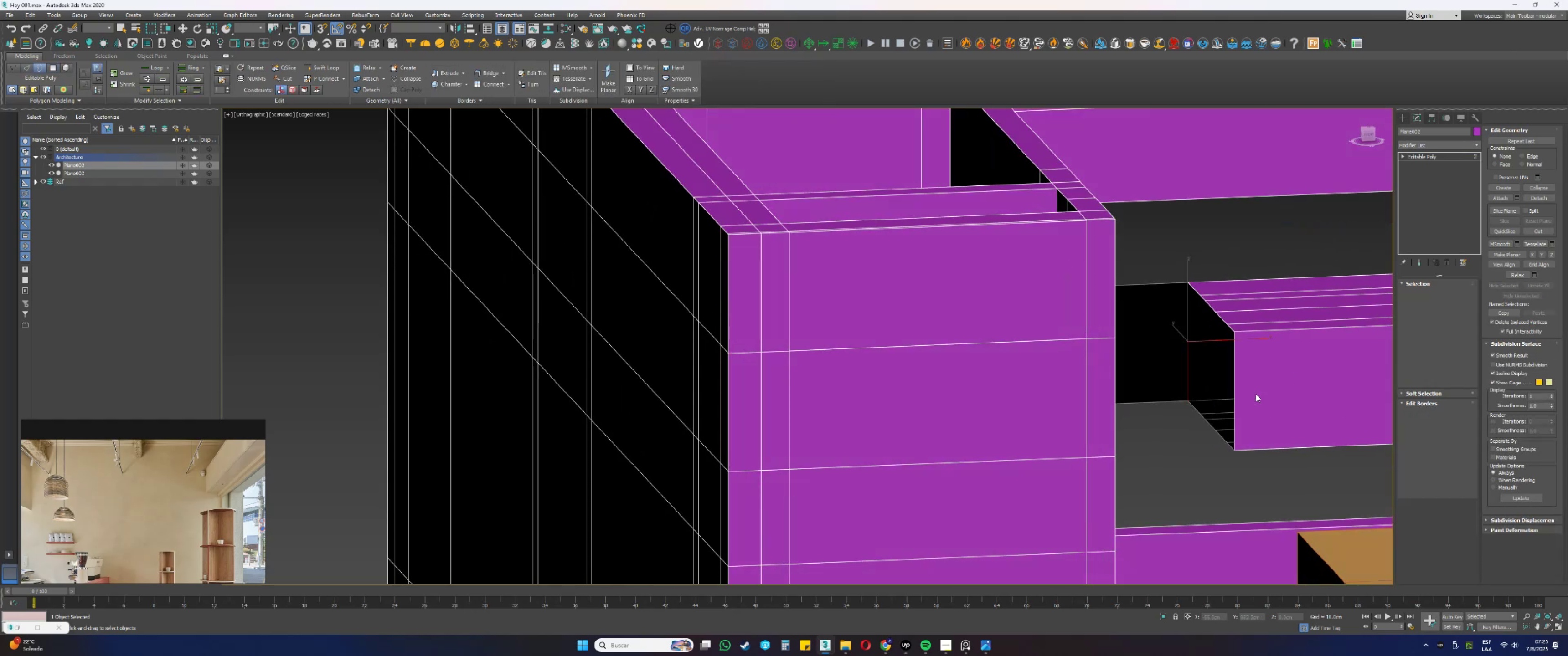 
left_click_drag(start_coordinate=[1252, 390], to_coordinate=[1225, 381])
 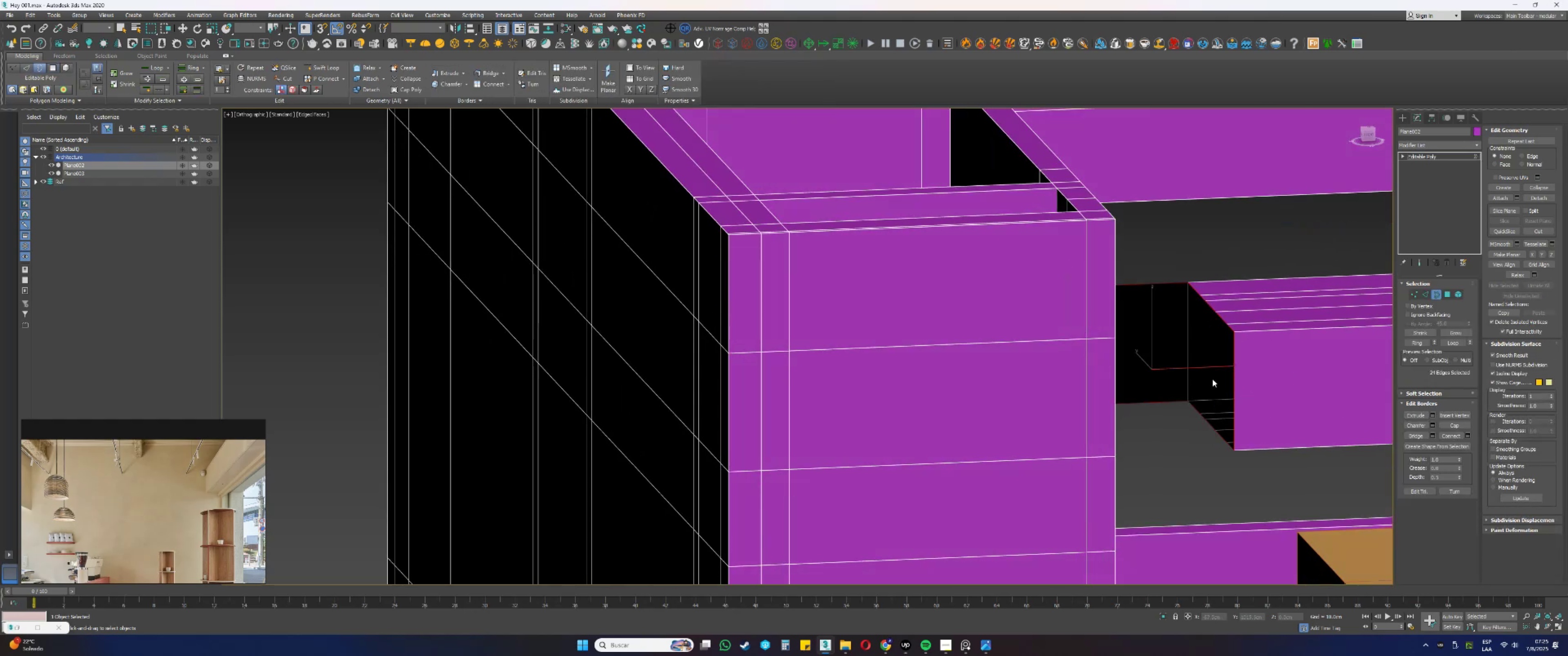 
hold_key(key=AltLeft, duration=0.73)
scroll: coordinate [1210, 380], scroll_direction: up, amount: 1.0
 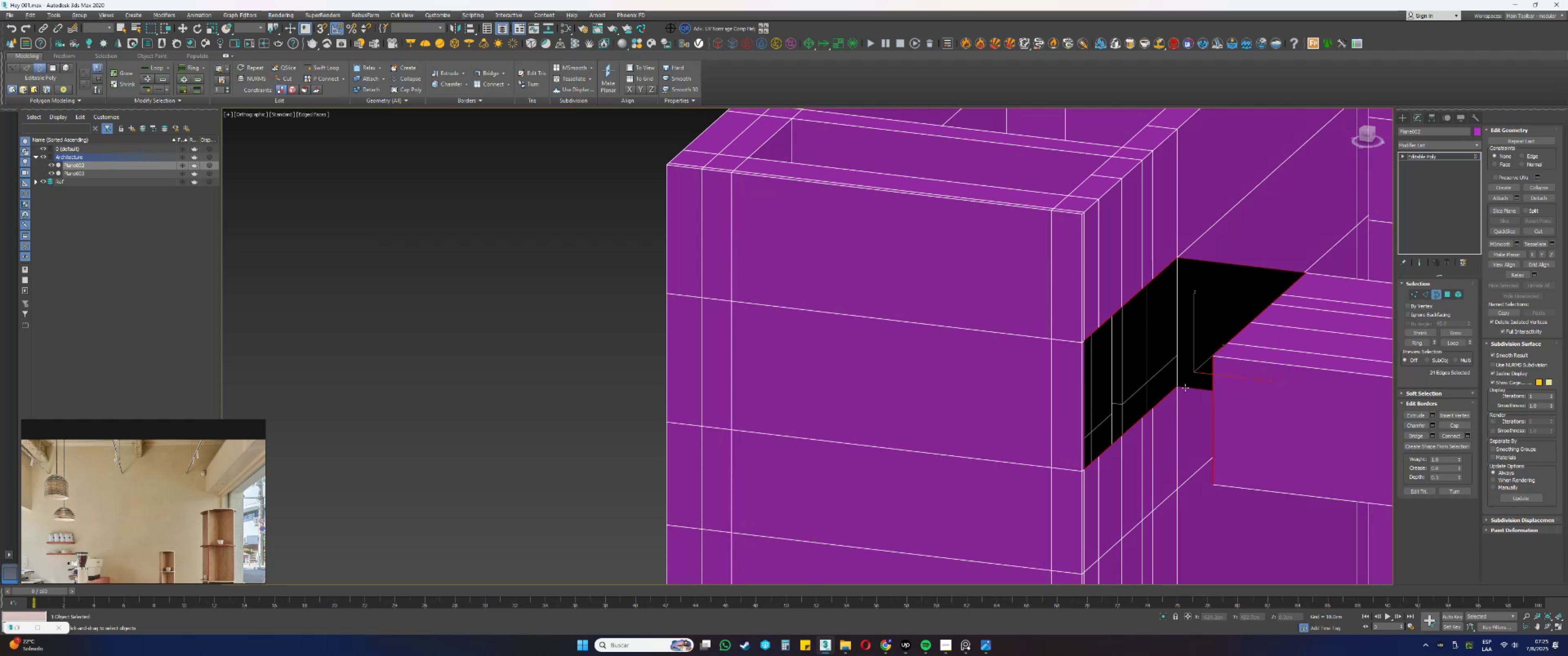 
key(Alt+AltLeft)
 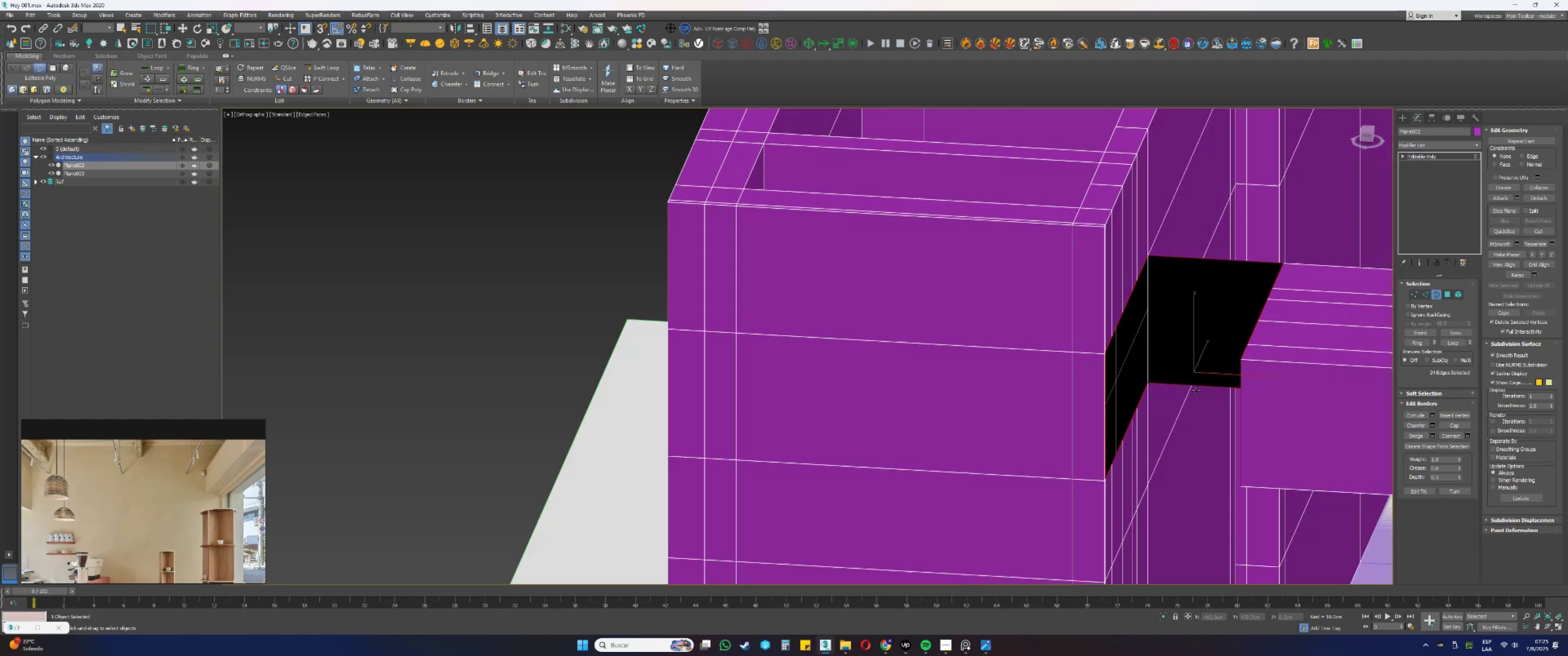 
type(222)
 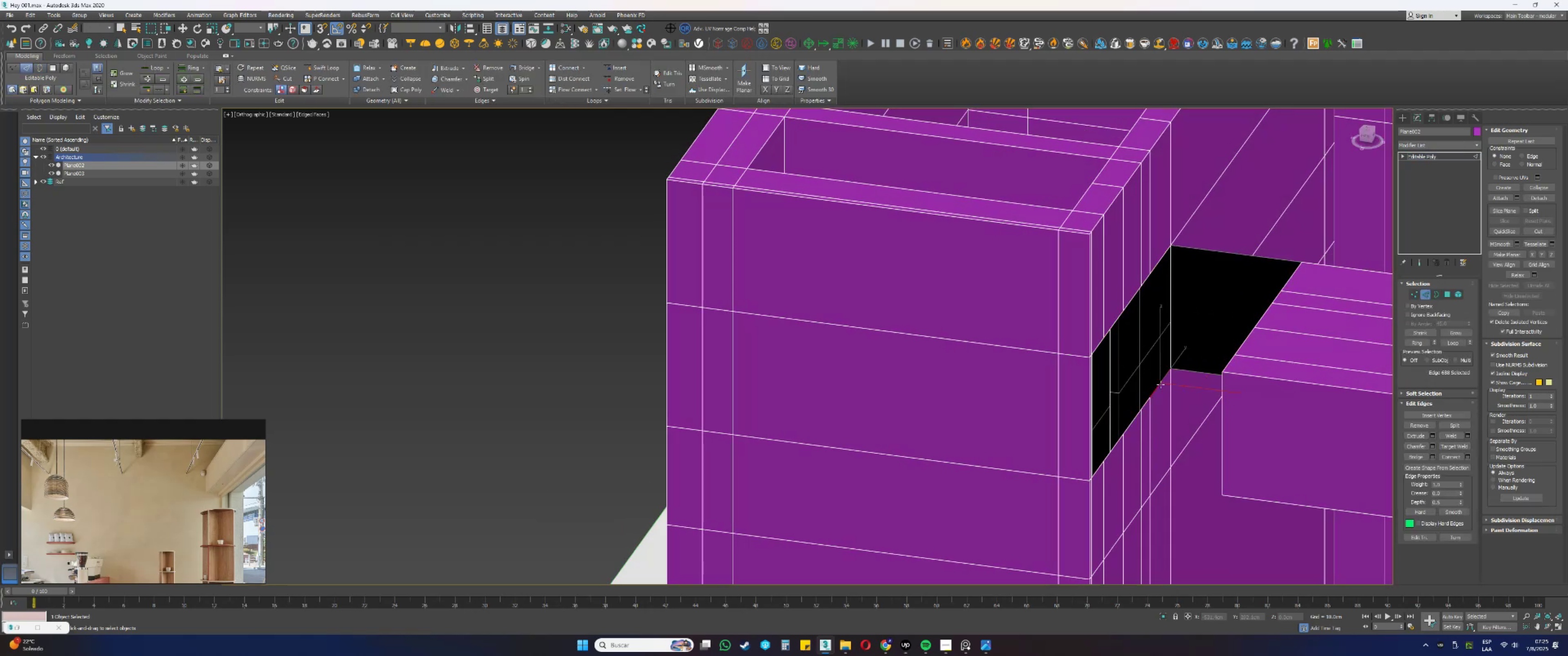 
hold_key(key=AltLeft, duration=0.48)
left_click_drag(start_coordinate=[1197, 444], to_coordinate=[1186, 212])
 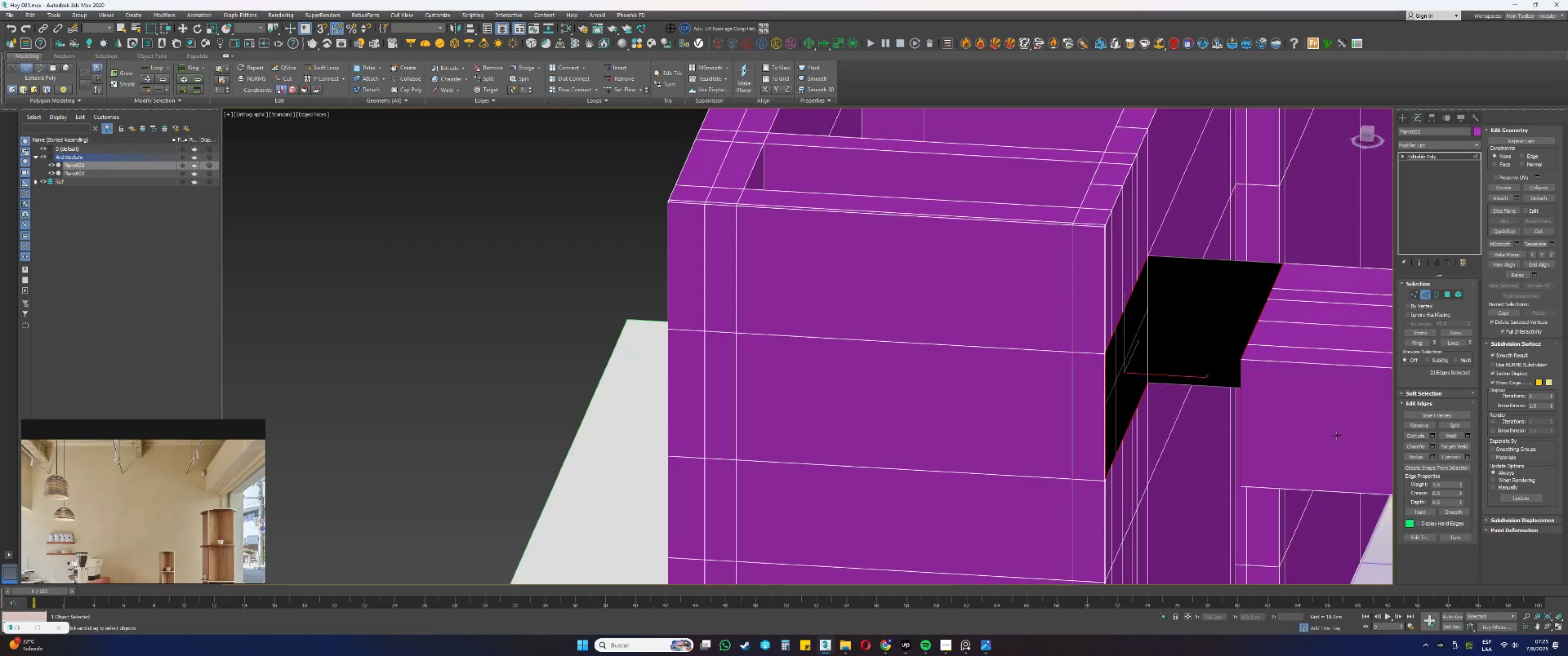 
hold_key(key=AltLeft, duration=0.42)
 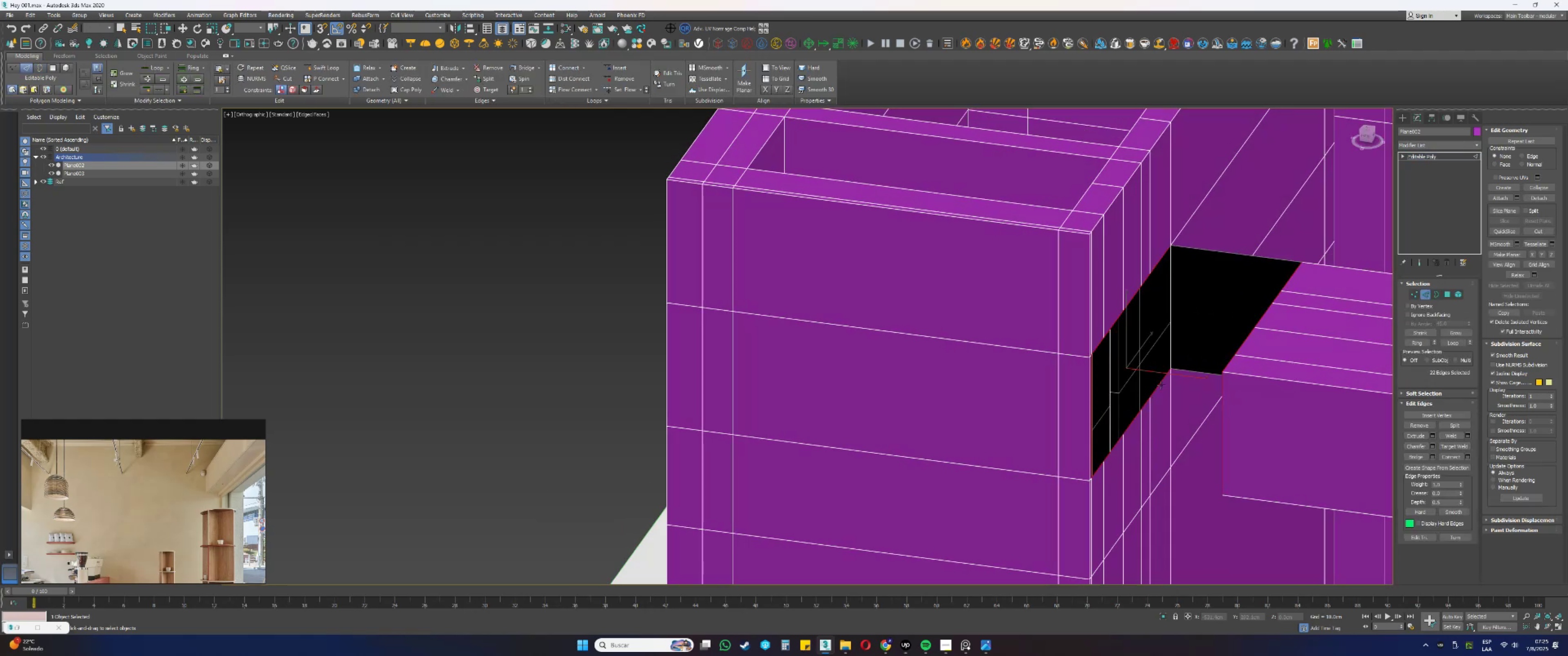 
hold_key(key=AltLeft, duration=0.35)
 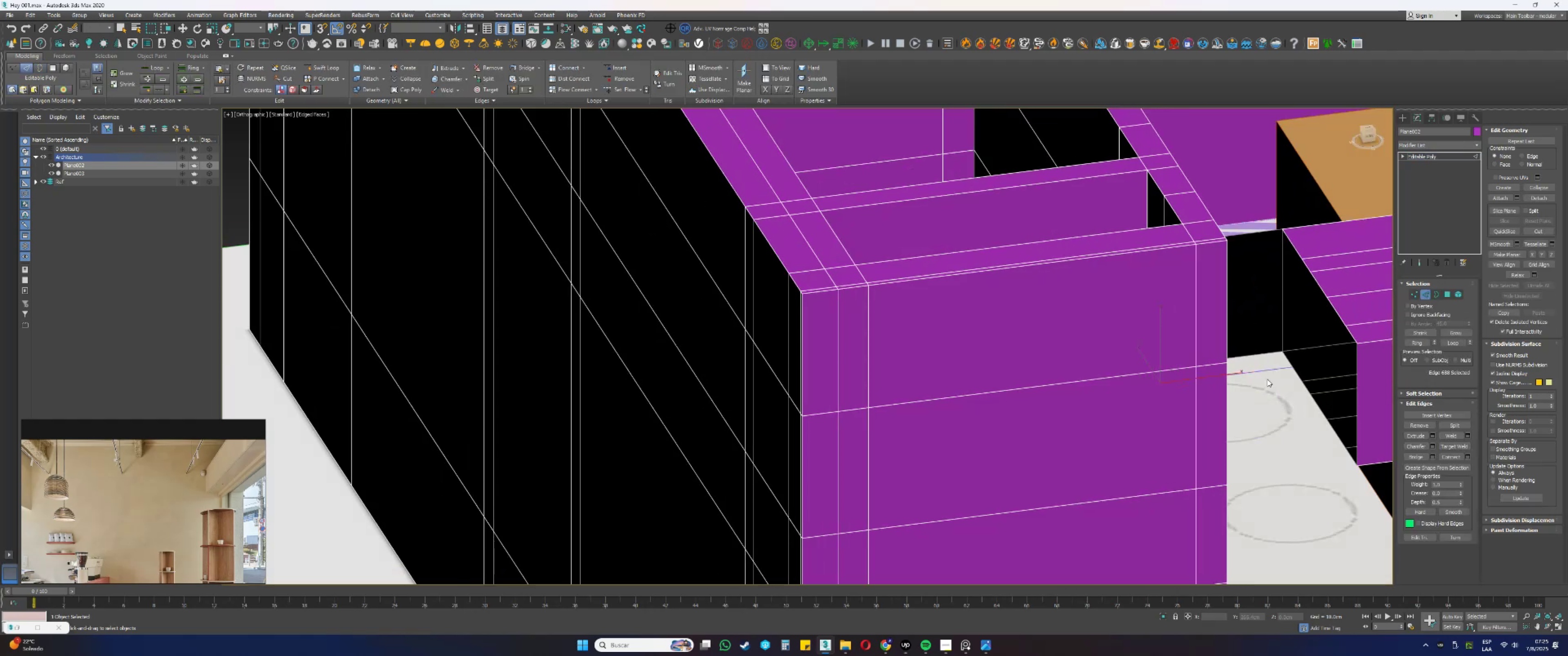 
hold_key(key=ControlLeft, duration=0.47)
left_click([1298, 374])
 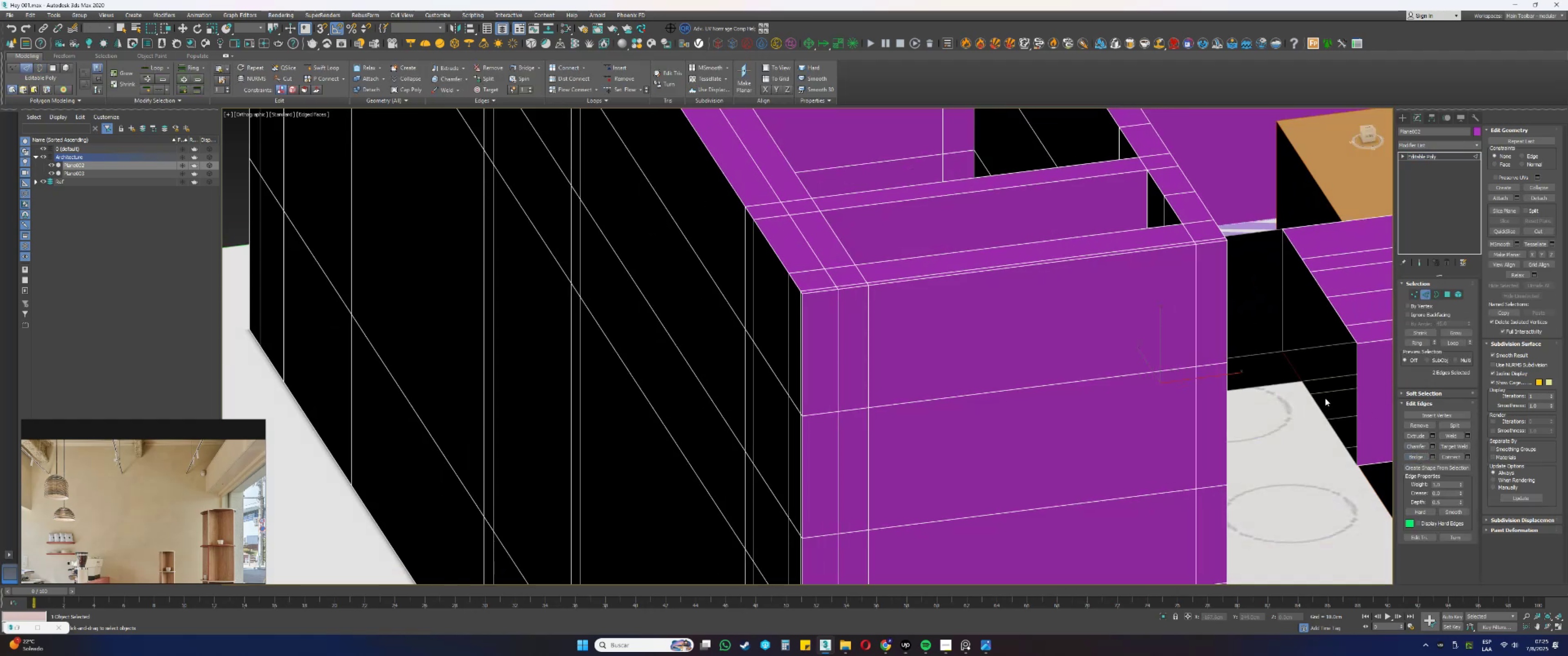 
left_click([1309, 390])
 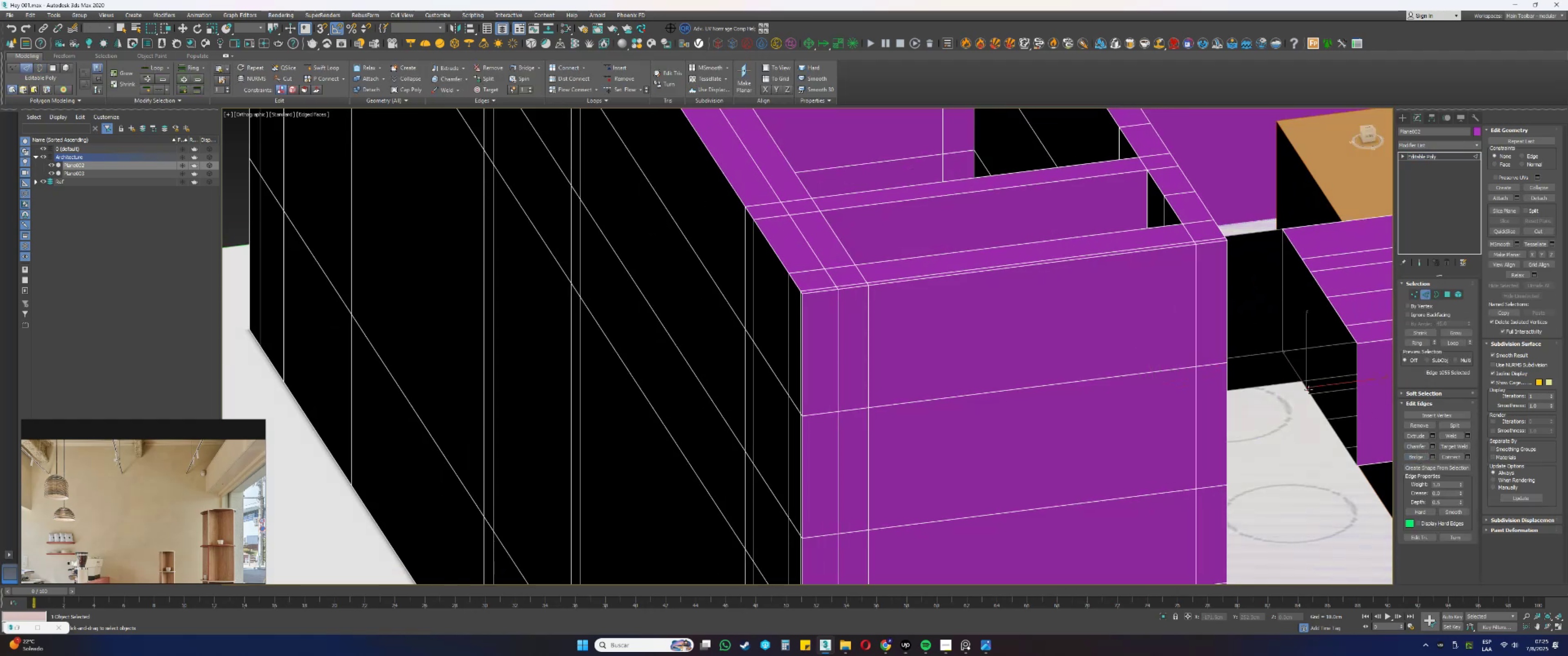 
hold_key(key=AltLeft, duration=0.62)
scroll: coordinate [1314, 385], scroll_direction: up, amount: 1.0
 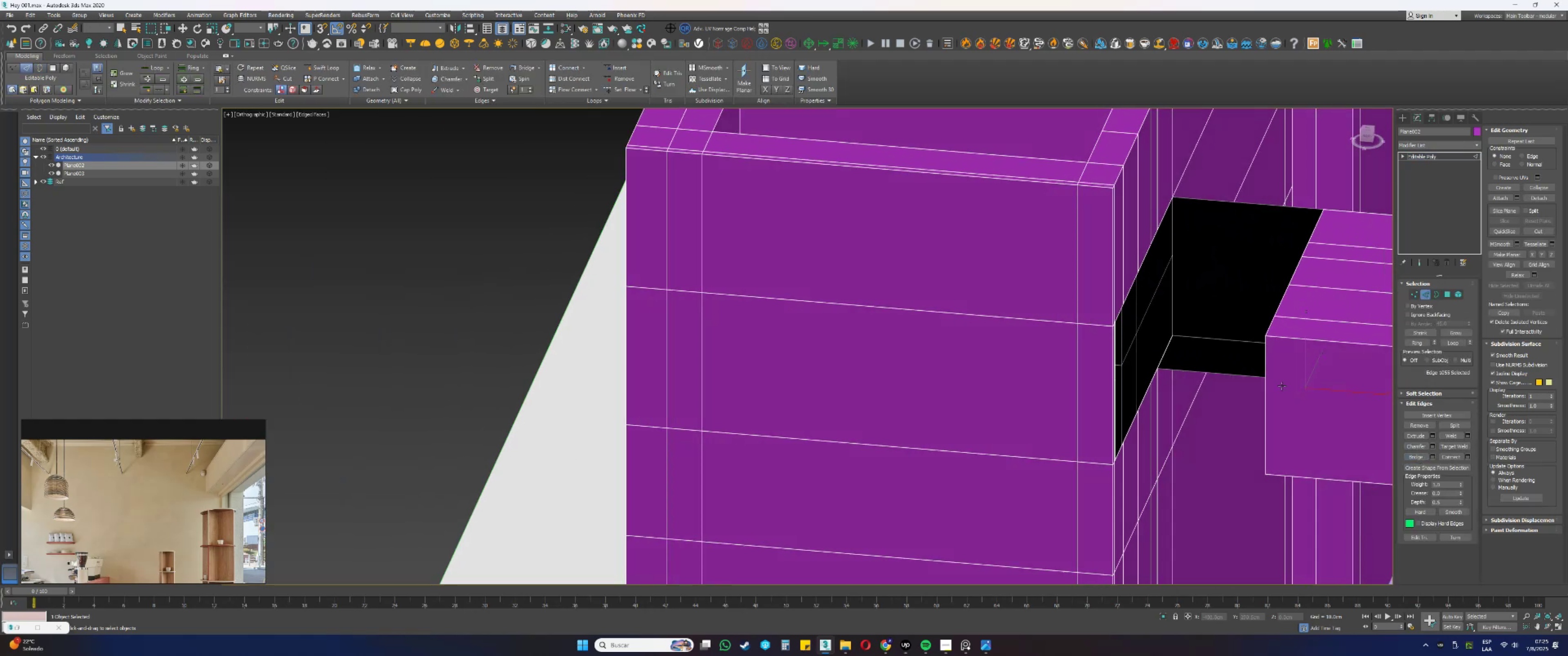 
hold_key(key=ControlLeft, duration=0.78)
 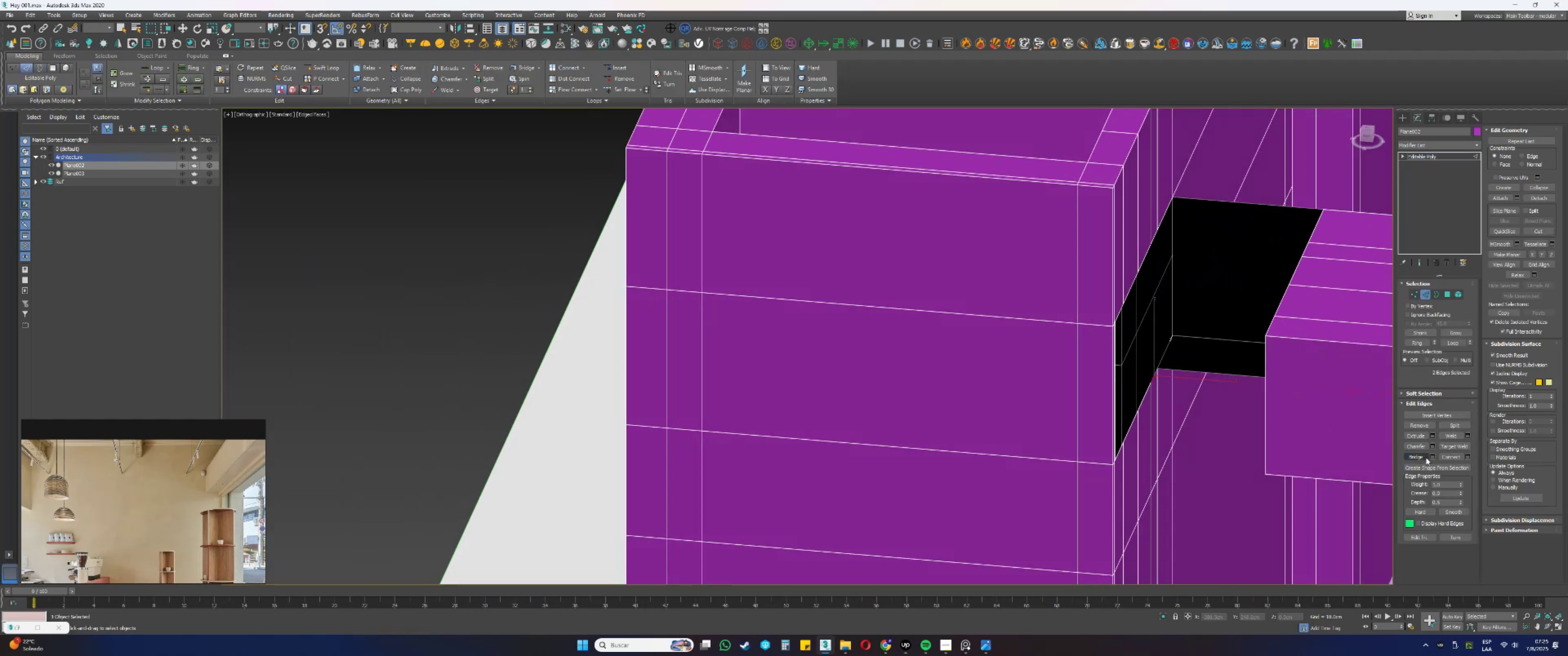 
left_click([1426, 457])
 